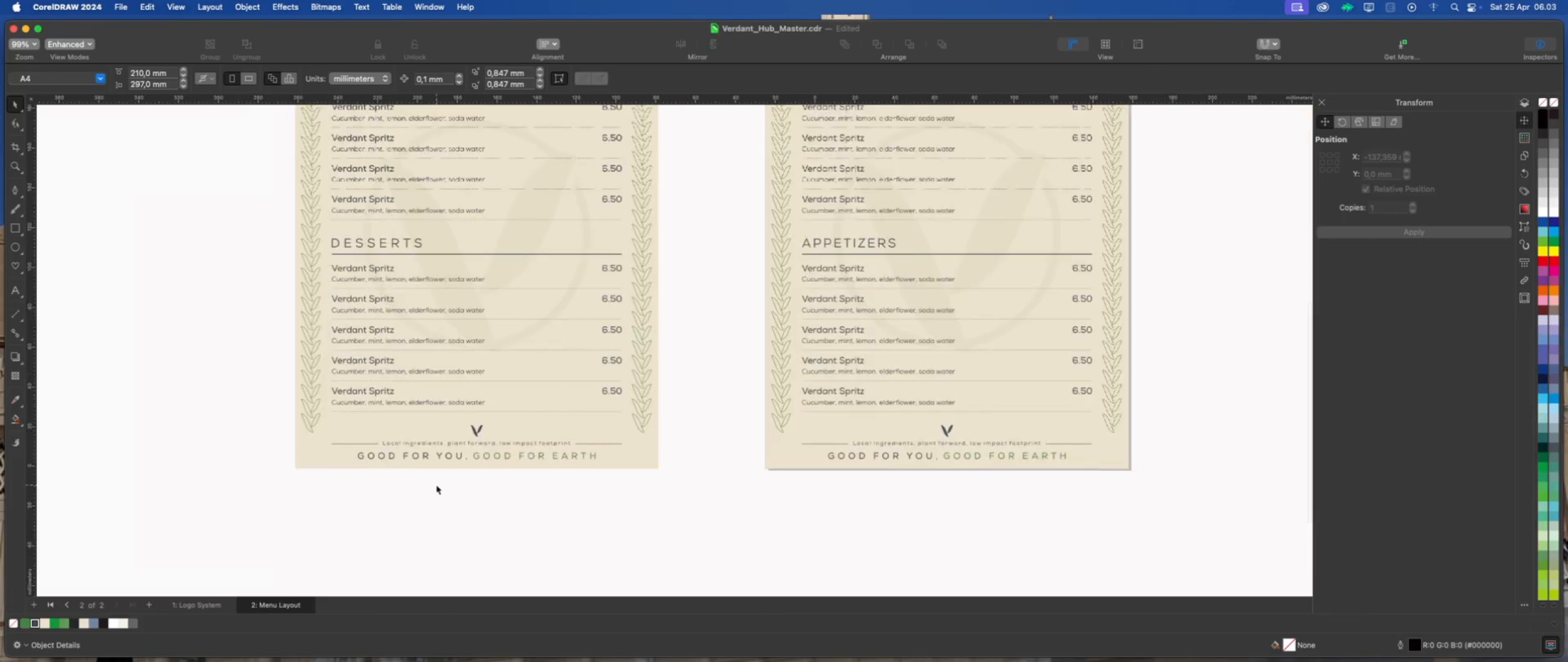 
scroll: coordinate [436, 485], scroll_direction: down, amount: 6.0
 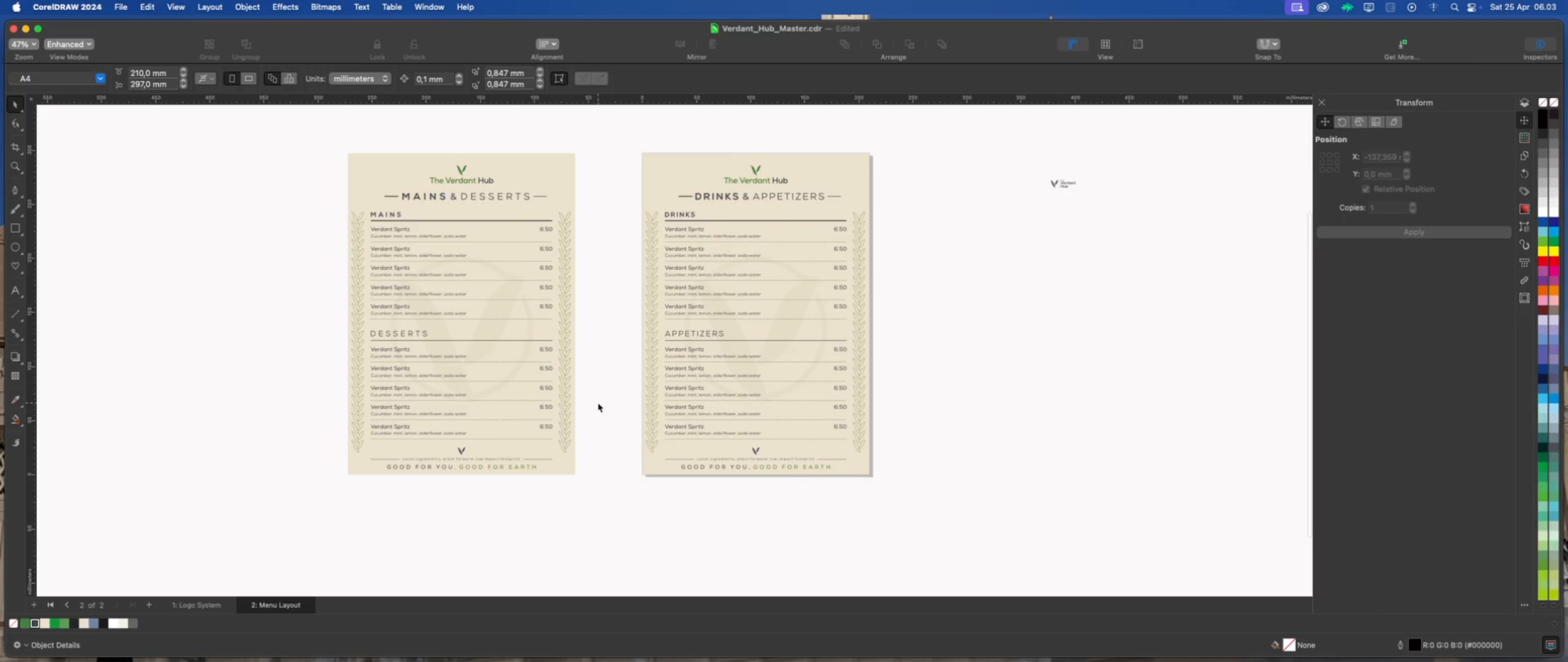 
left_click([598, 403])
 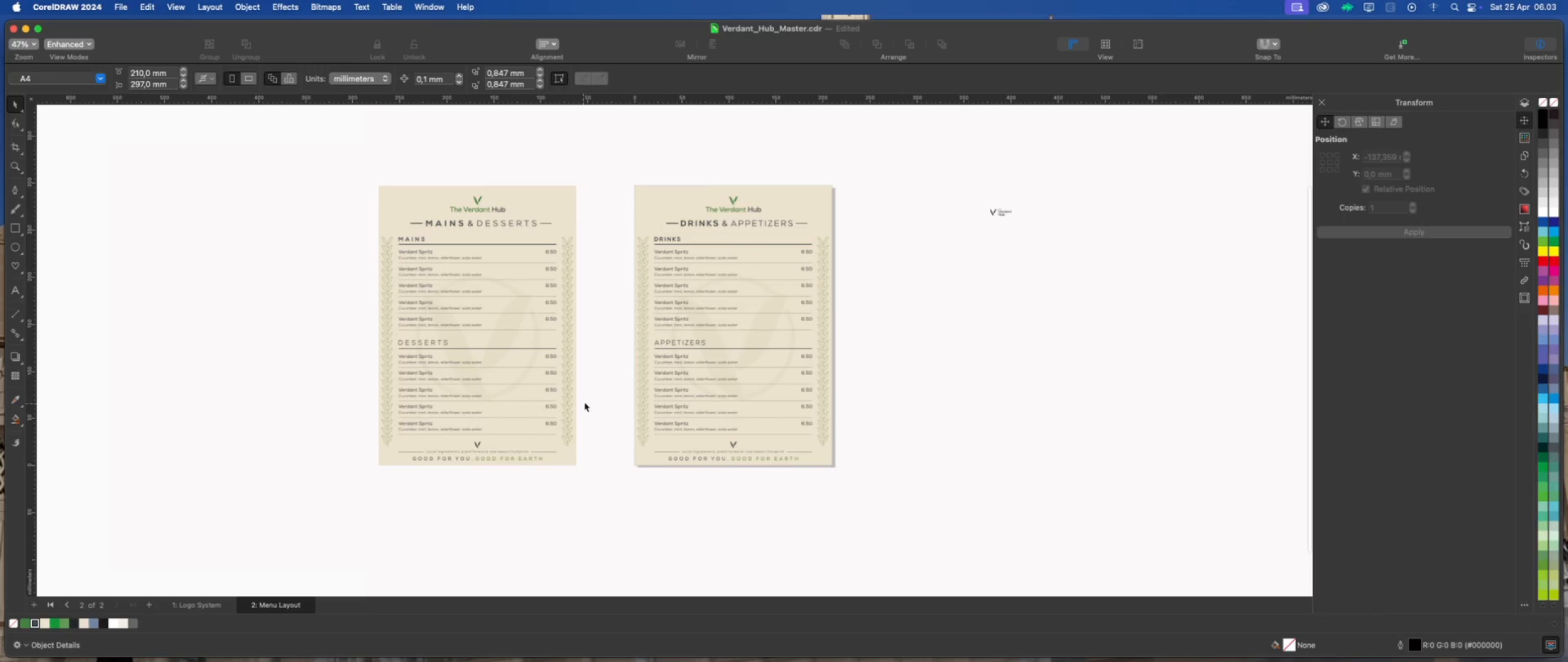 
scroll: coordinate [584, 403], scroll_direction: down, amount: 1.0
 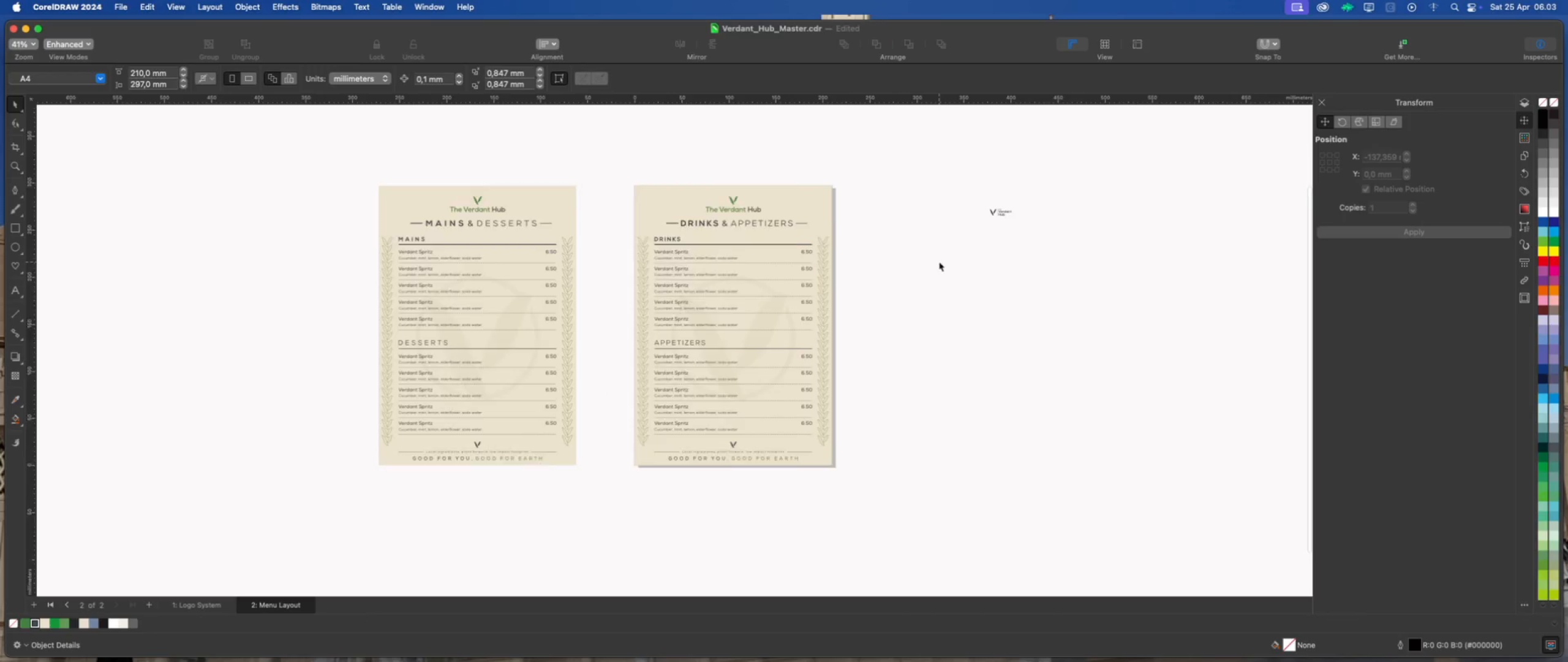 
left_click([943, 260])
 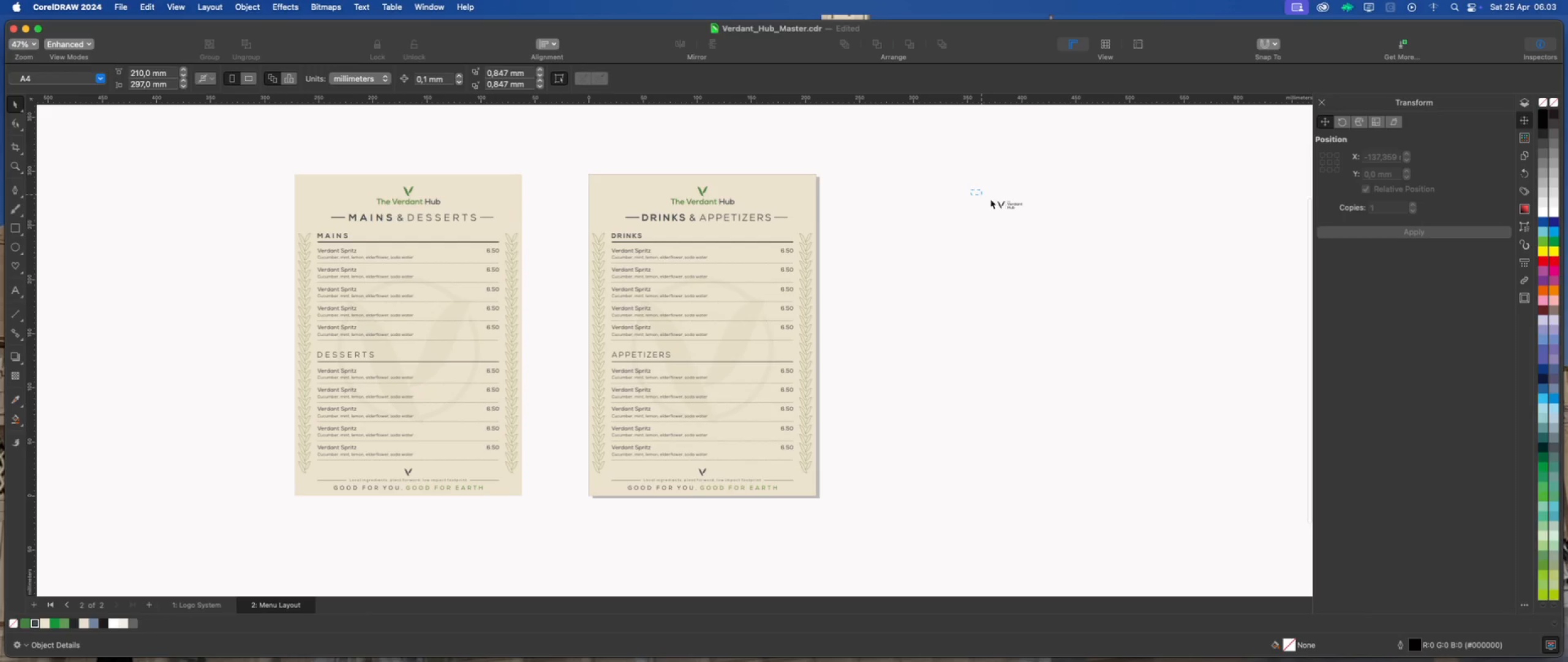 
scroll: coordinate [939, 262], scroll_direction: up, amount: 1.0
 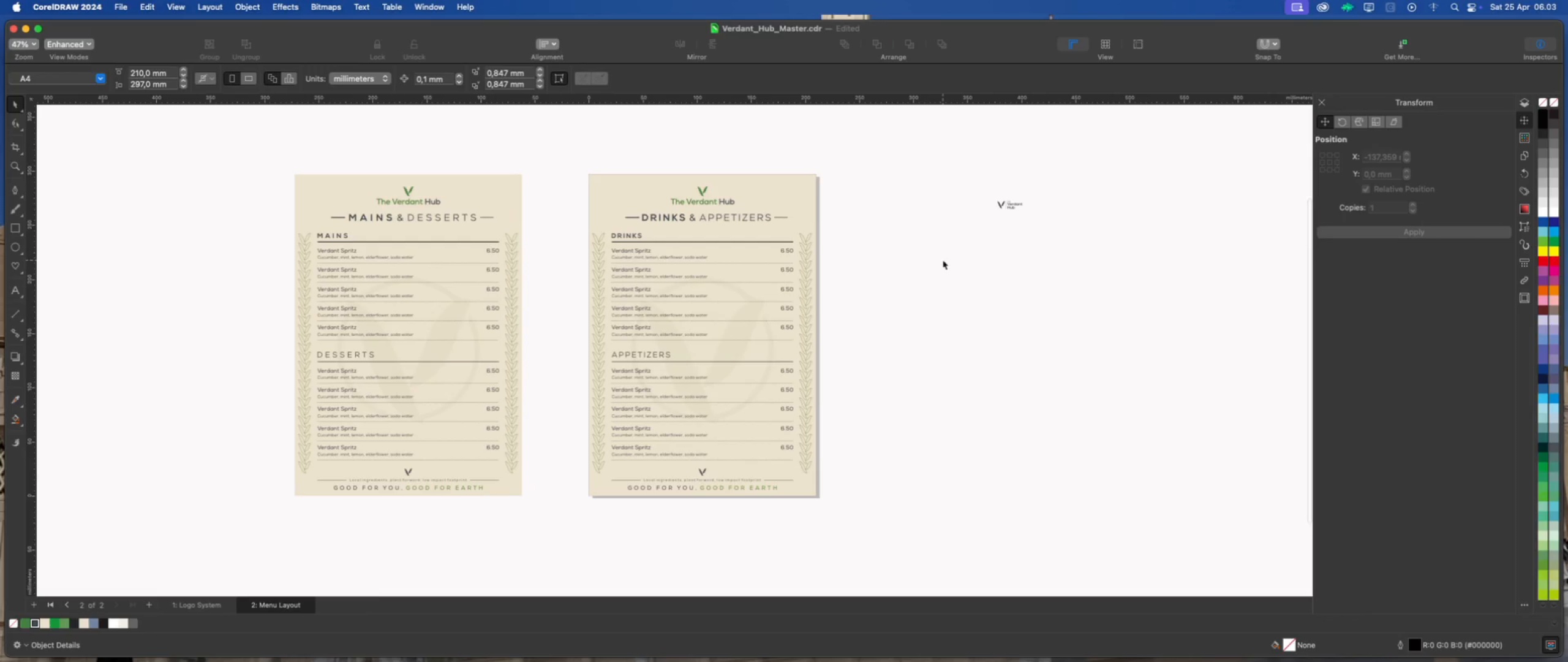 
left_click_drag(start_coordinate=[971, 189], to_coordinate=[1060, 228])
 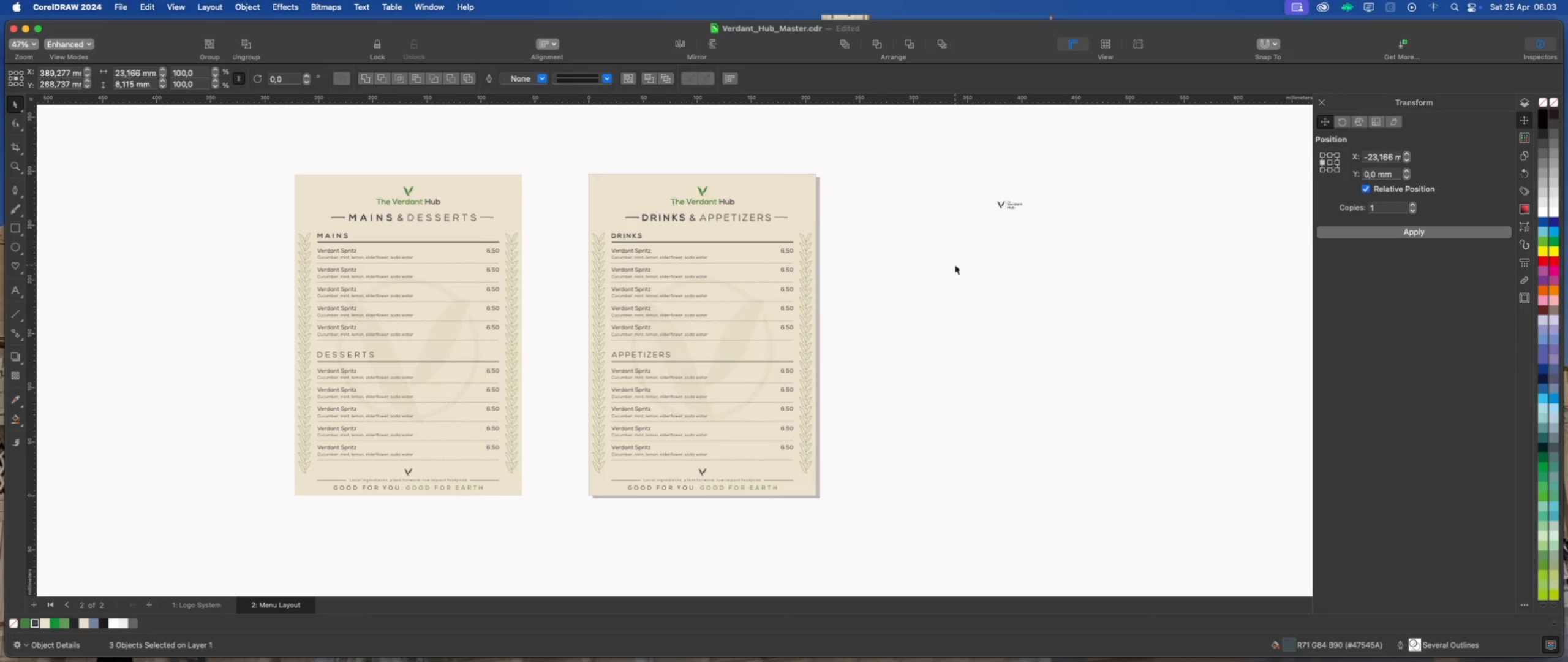 
left_click([955, 265])
 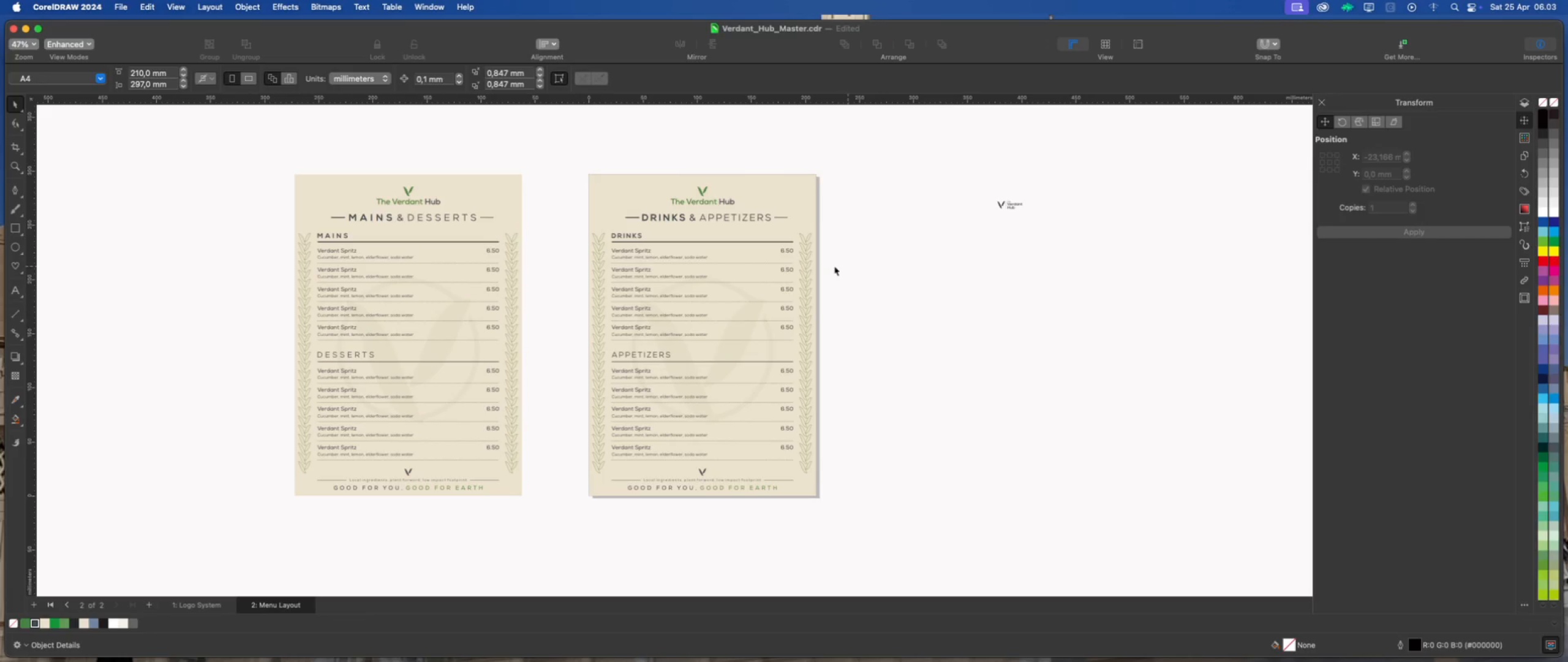 
left_click([585, 280])
 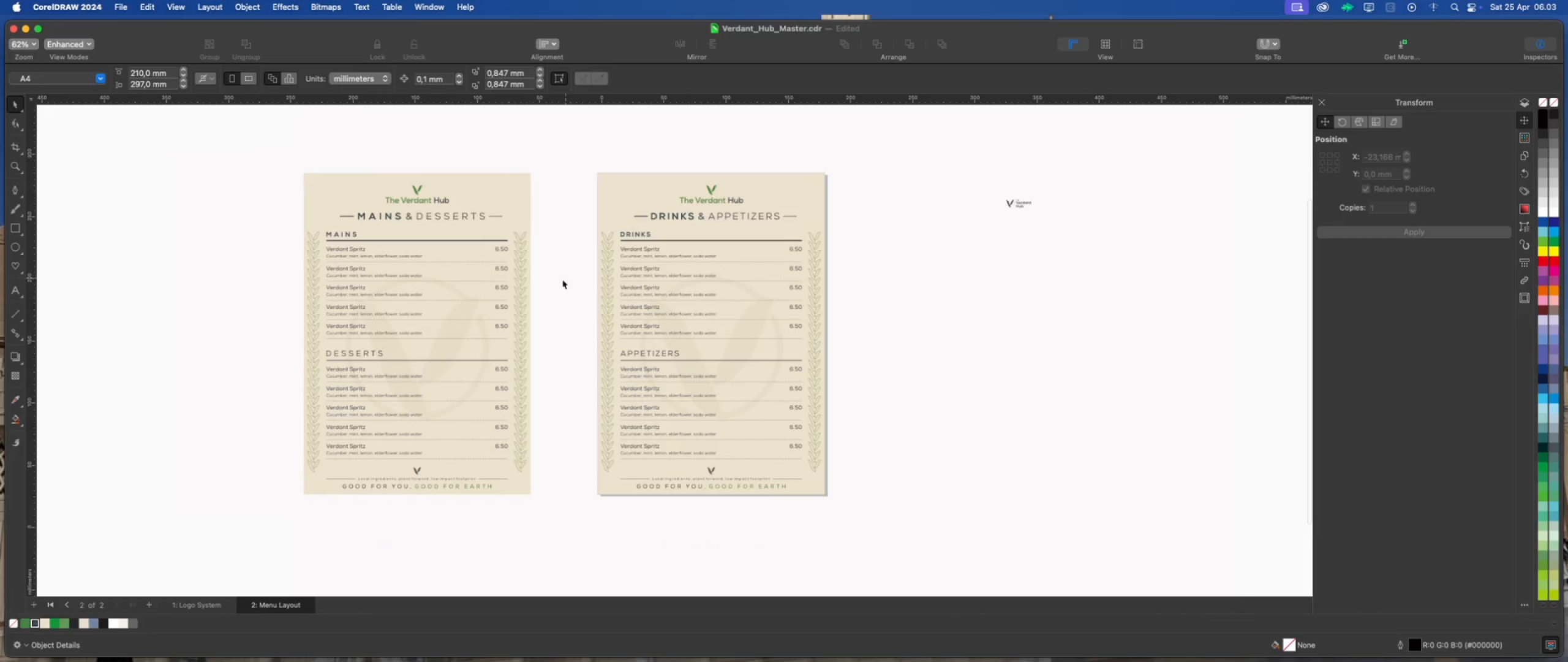 
scroll: coordinate [537, 280], scroll_direction: up, amount: 2.0
 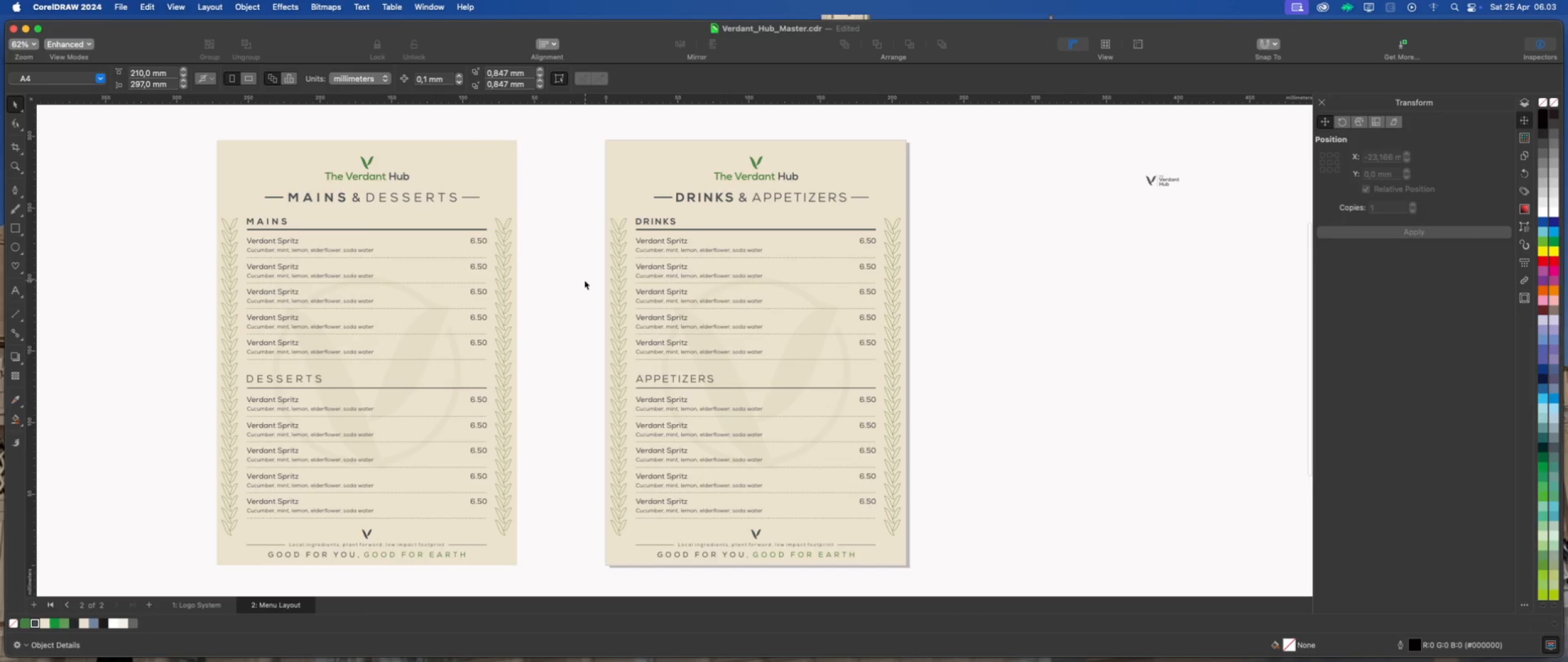 
scroll: coordinate [418, 321], scroll_direction: none, amount: 0.0
 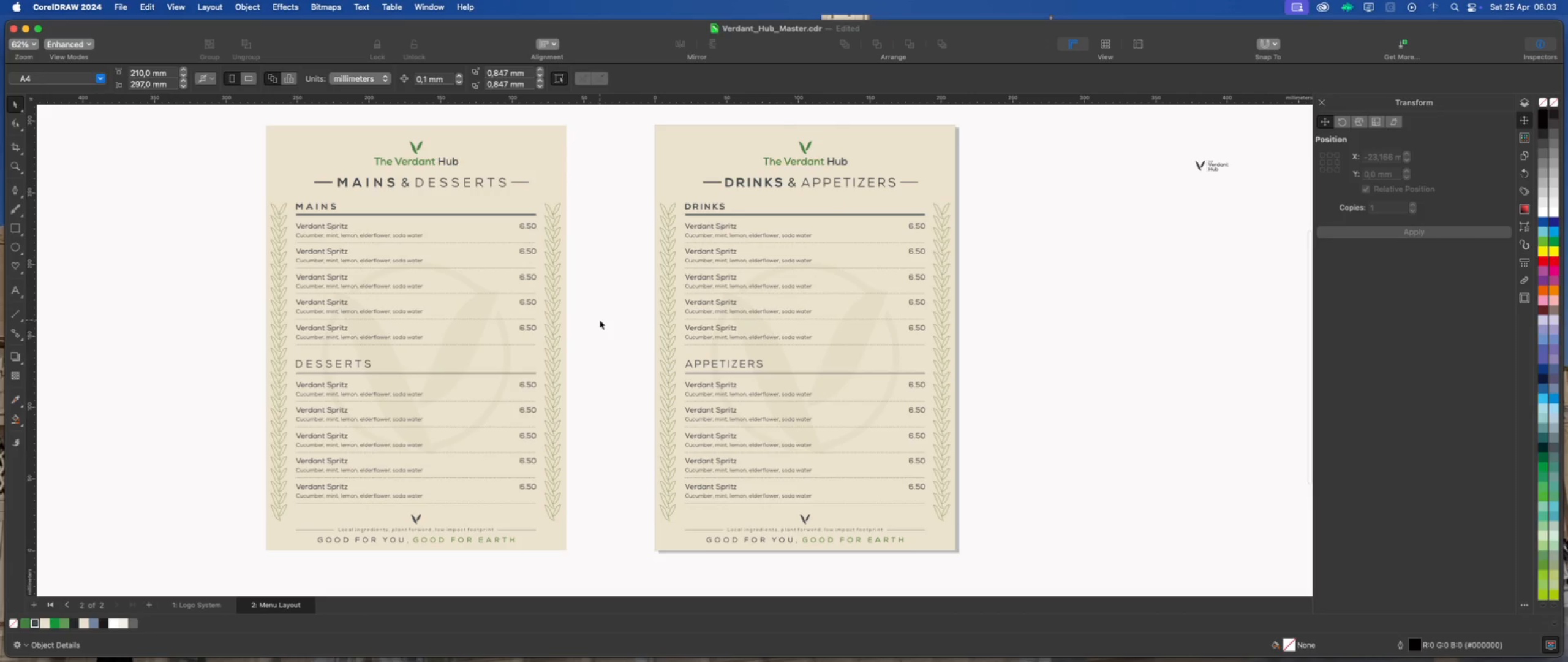 
left_click([600, 320])
 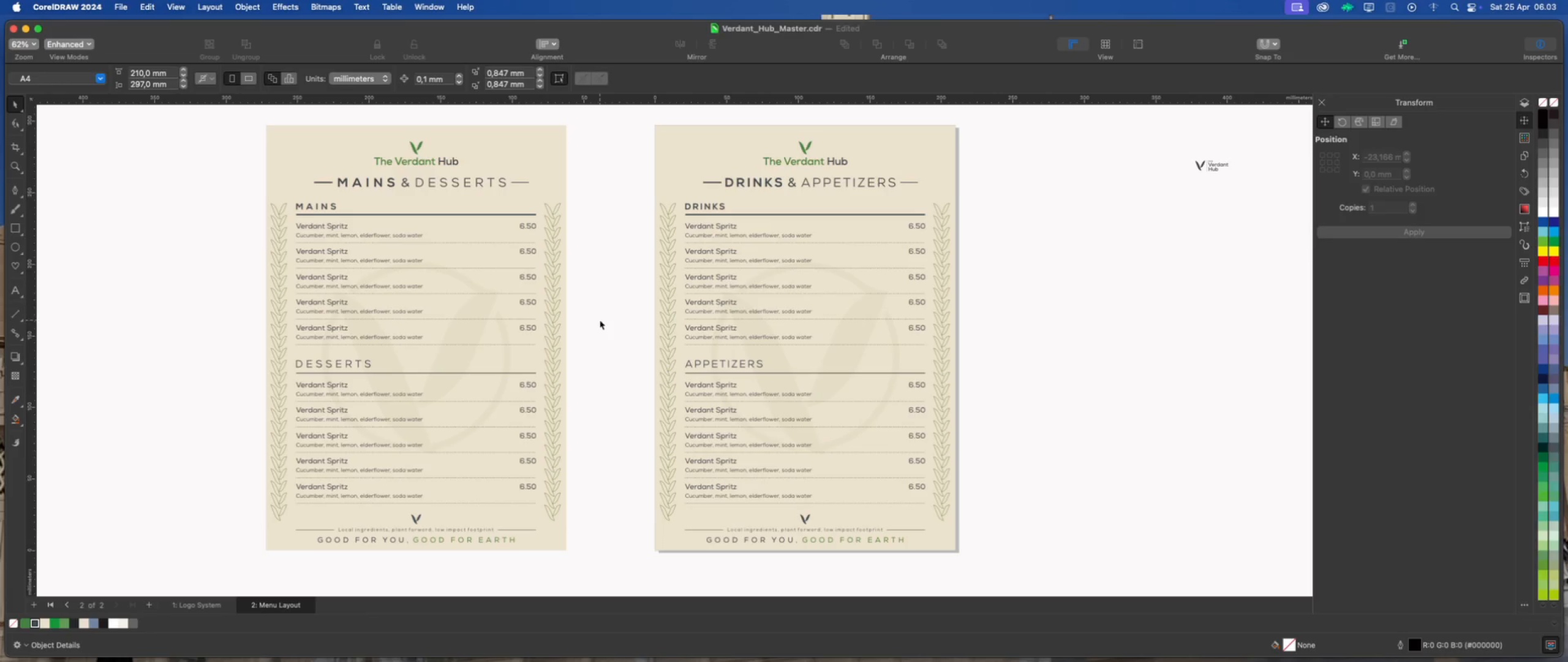 
wait(10.39)
 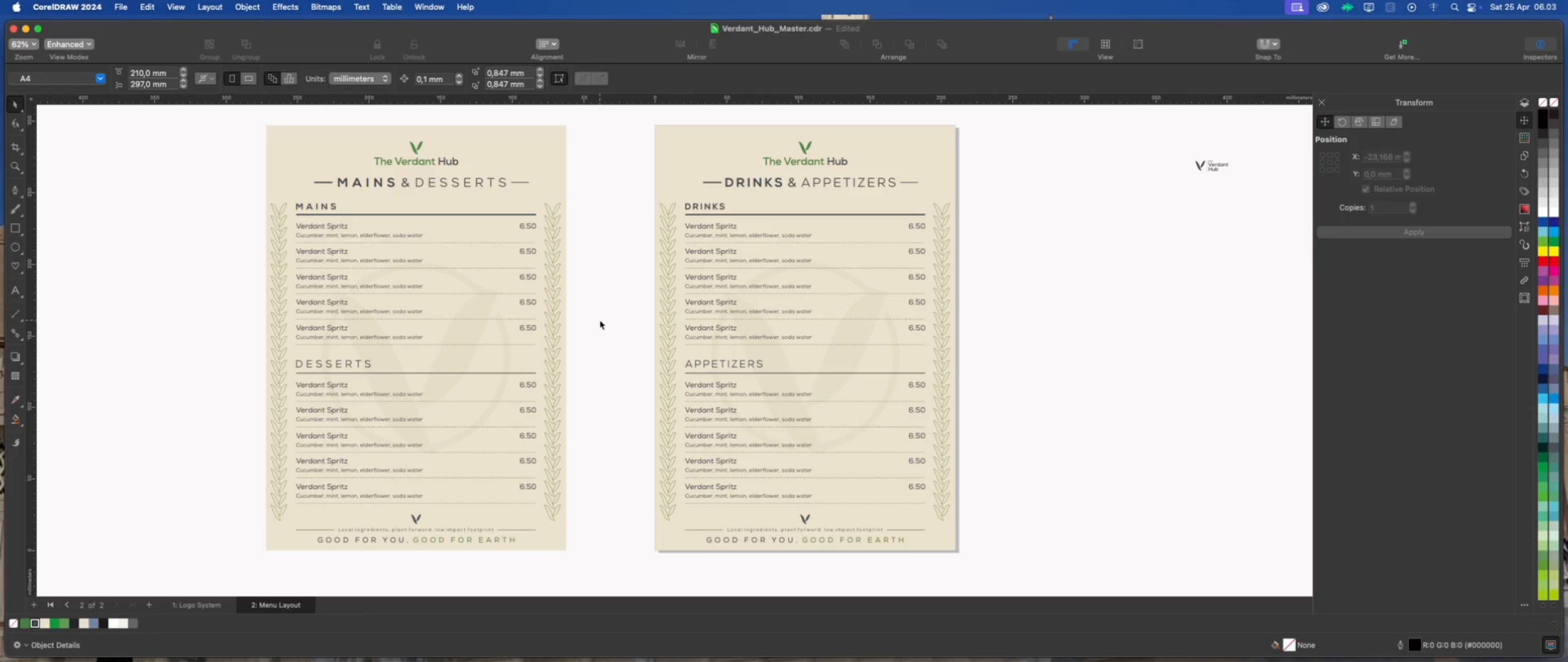 
scroll: coordinate [598, 320], scroll_direction: down, amount: 2.0
 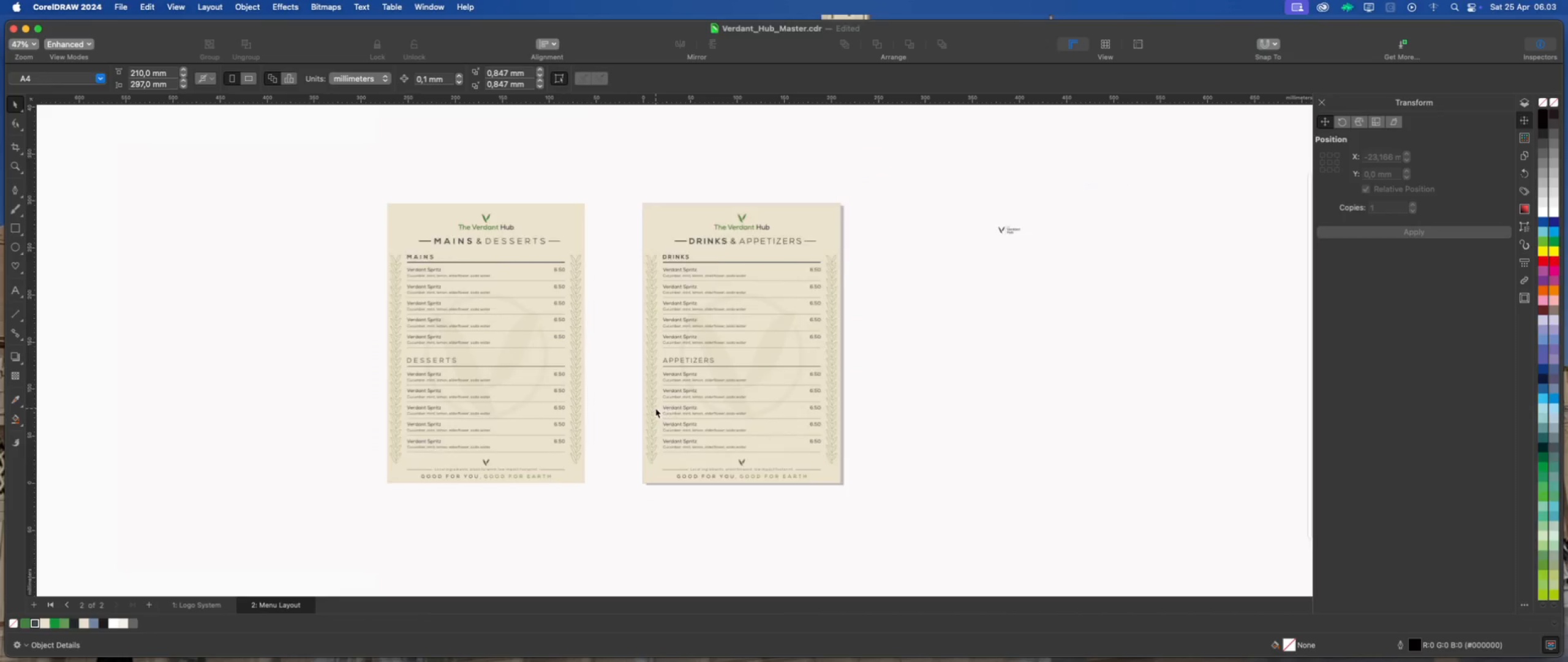 
scroll: coordinate [638, 488], scroll_direction: none, amount: 0.0
 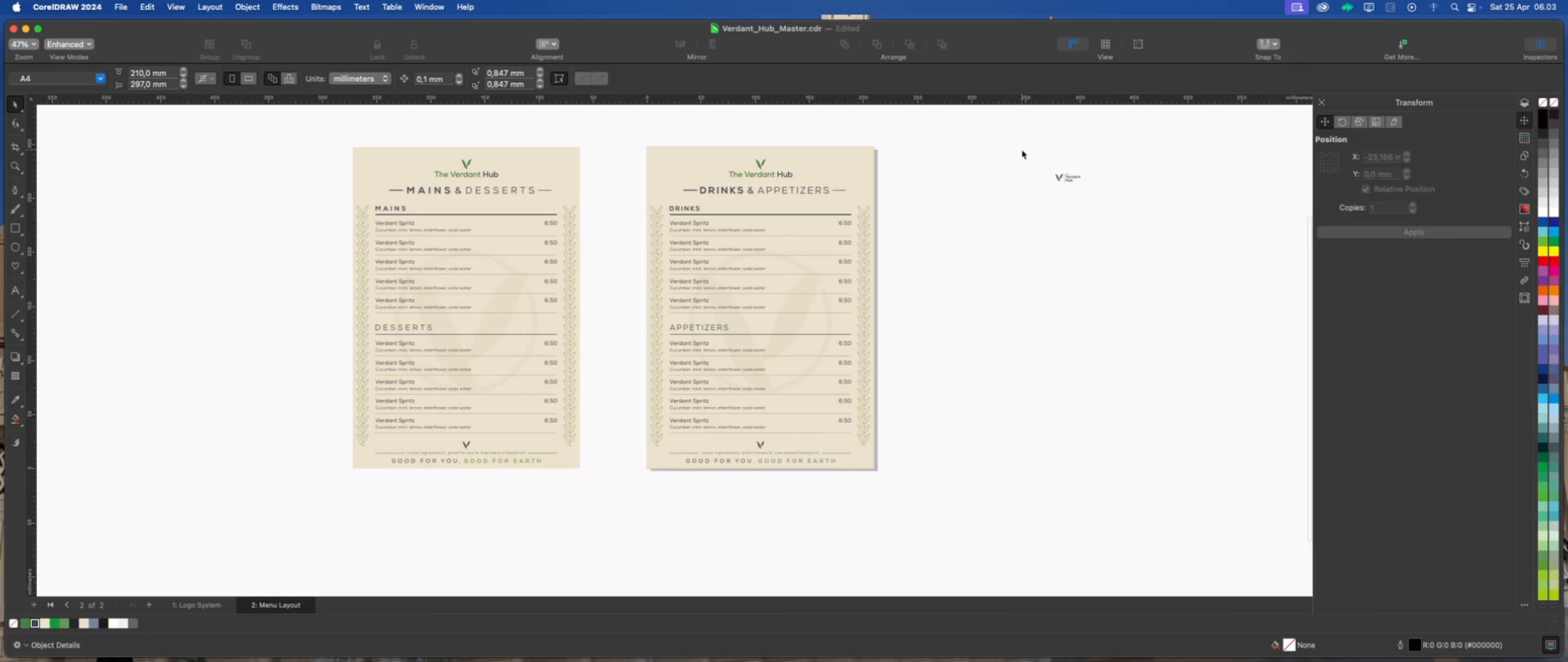 
left_click_drag(start_coordinate=[1023, 150], to_coordinate=[1132, 199])
 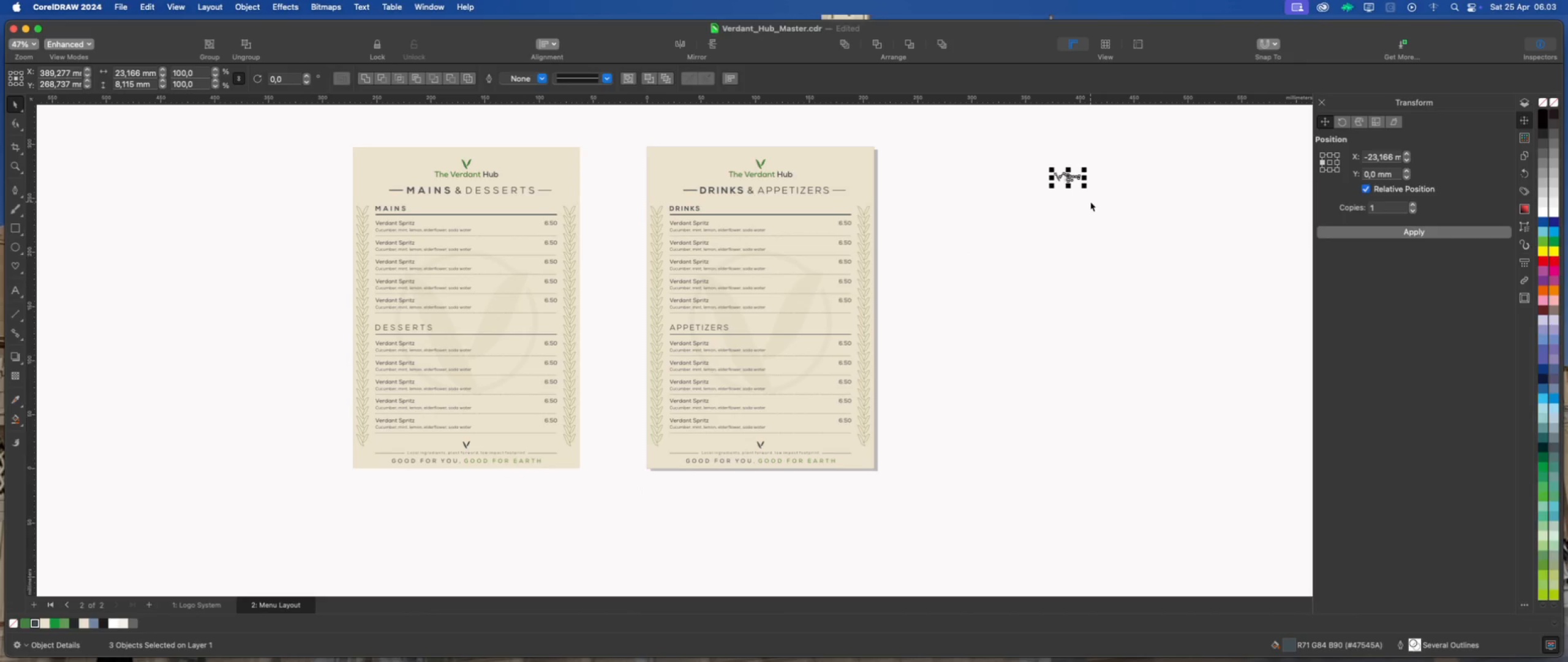 
wait(9.5)
 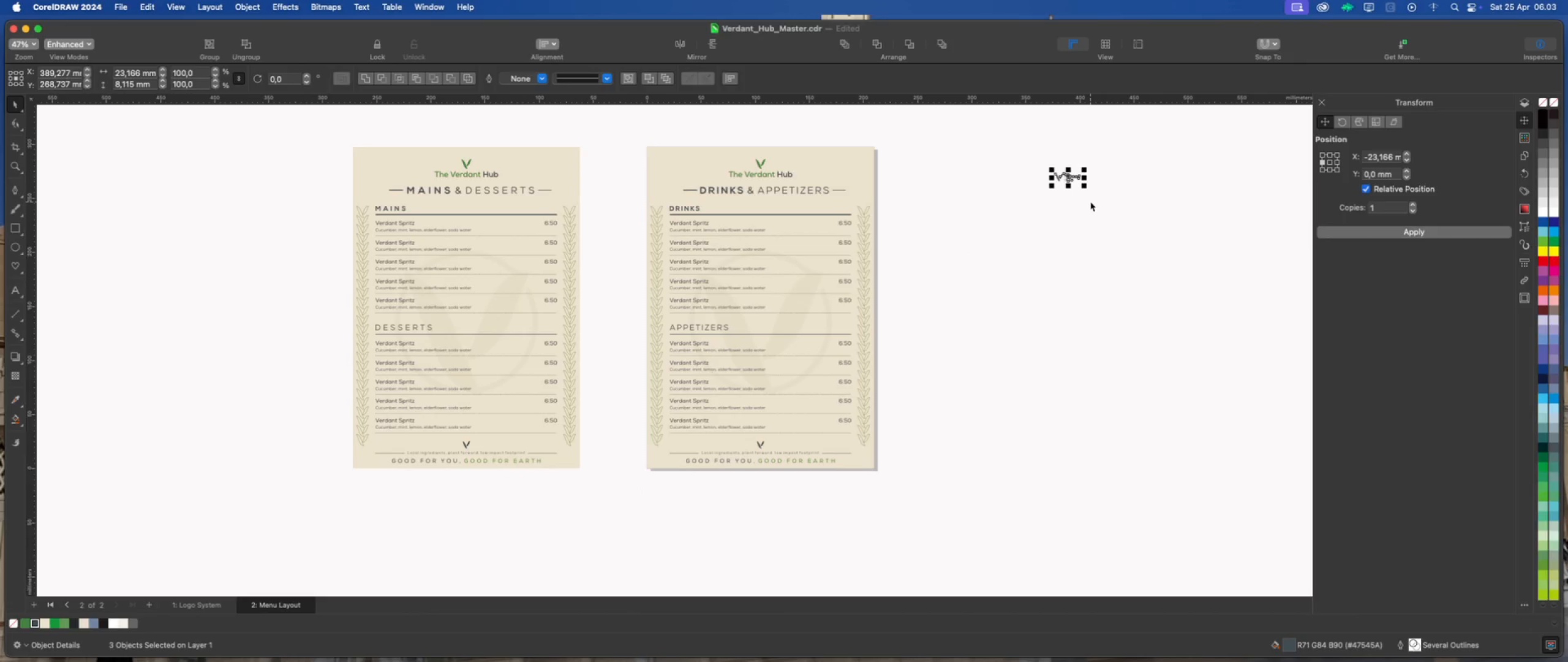 
key(Delete)
 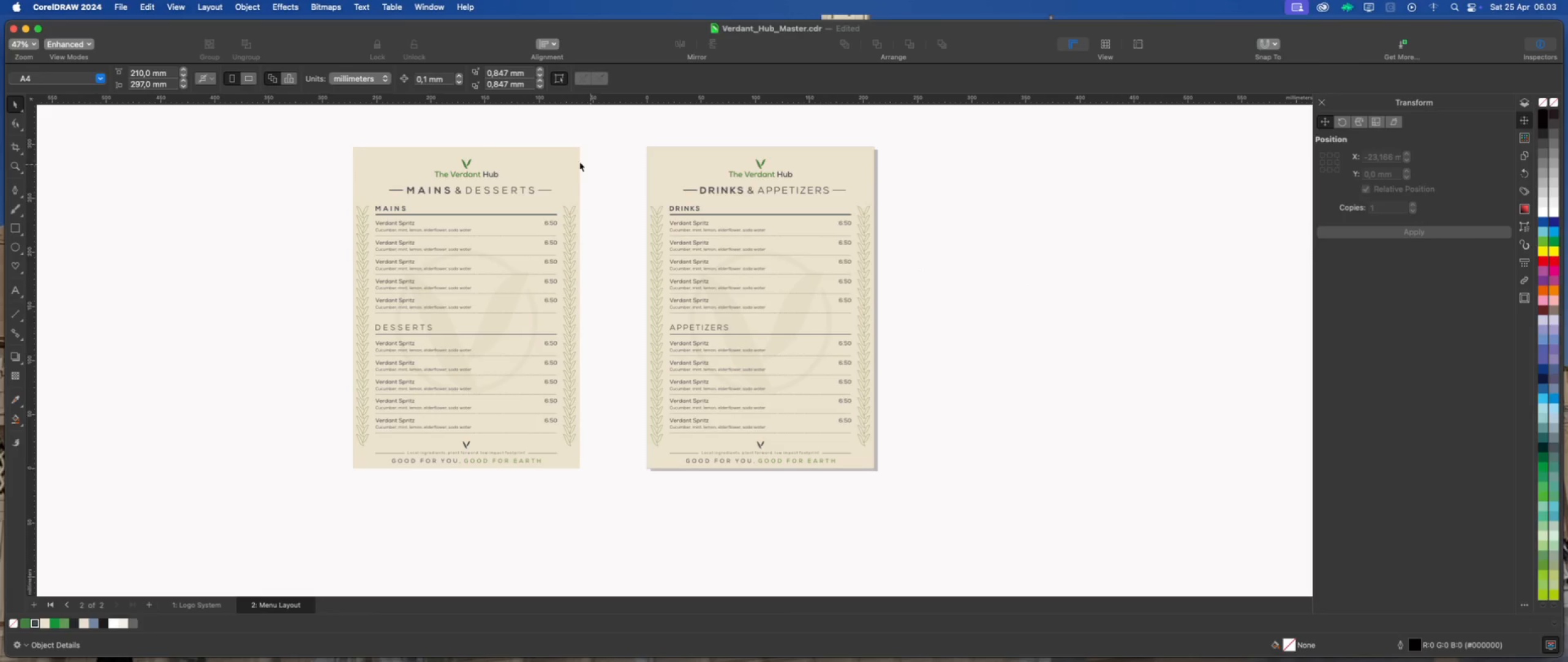 
scroll: coordinate [478, 143], scroll_direction: up, amount: 1.0
 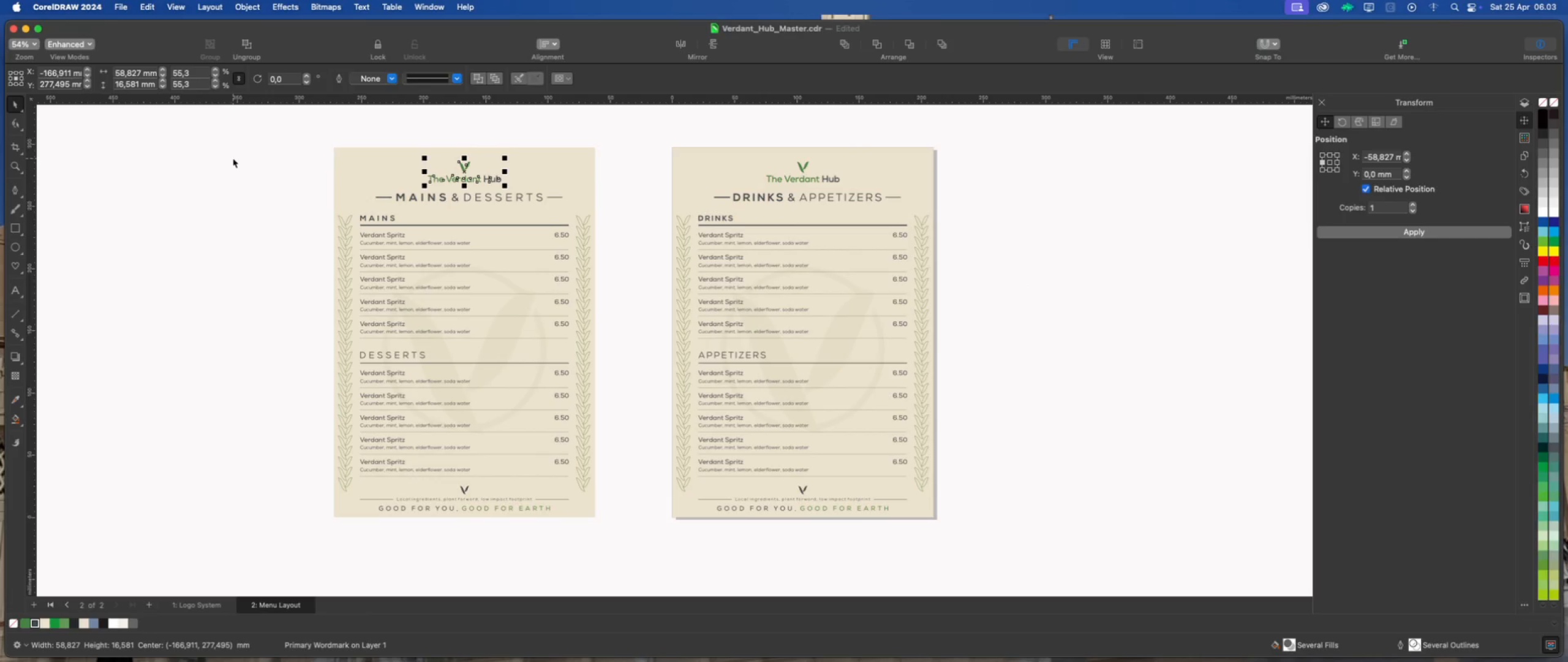 
wait(7.61)
 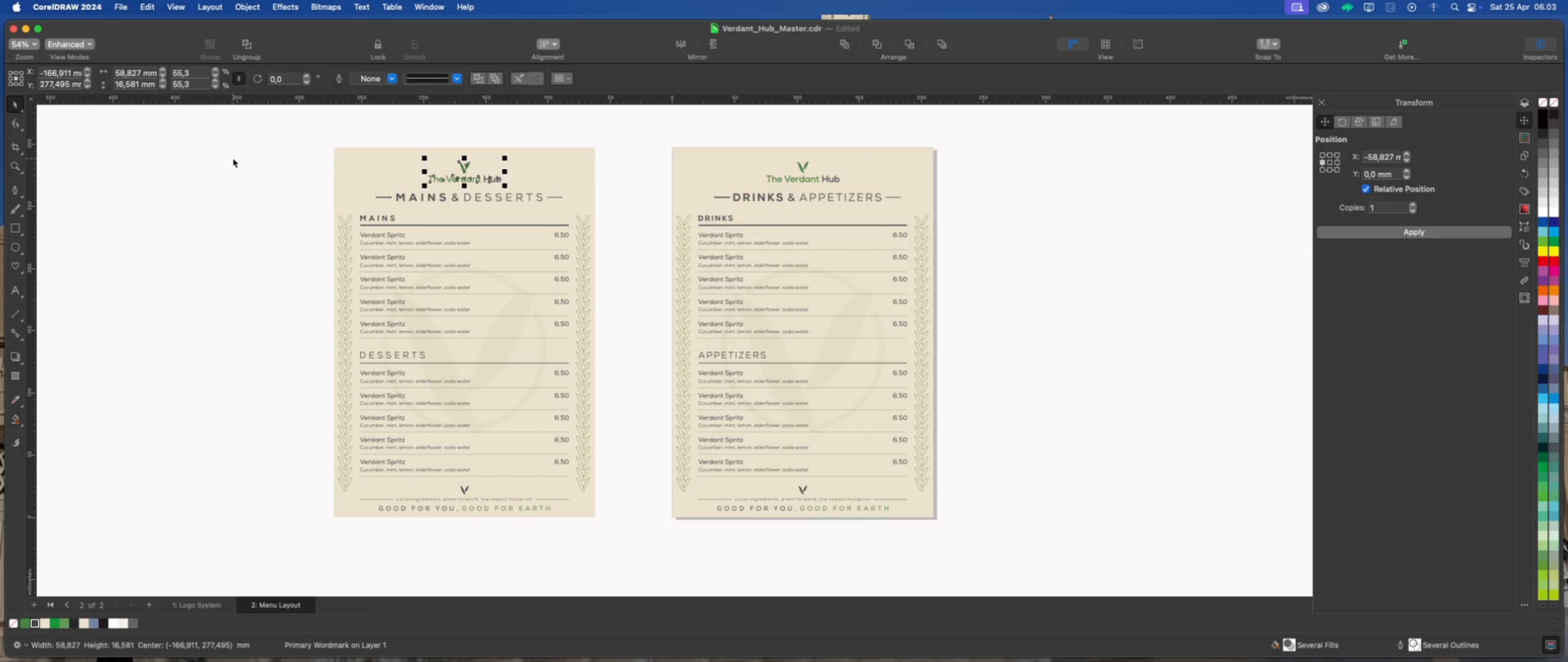 
left_click_drag(start_coordinate=[116, 71], to_coordinate=[158, 76])
 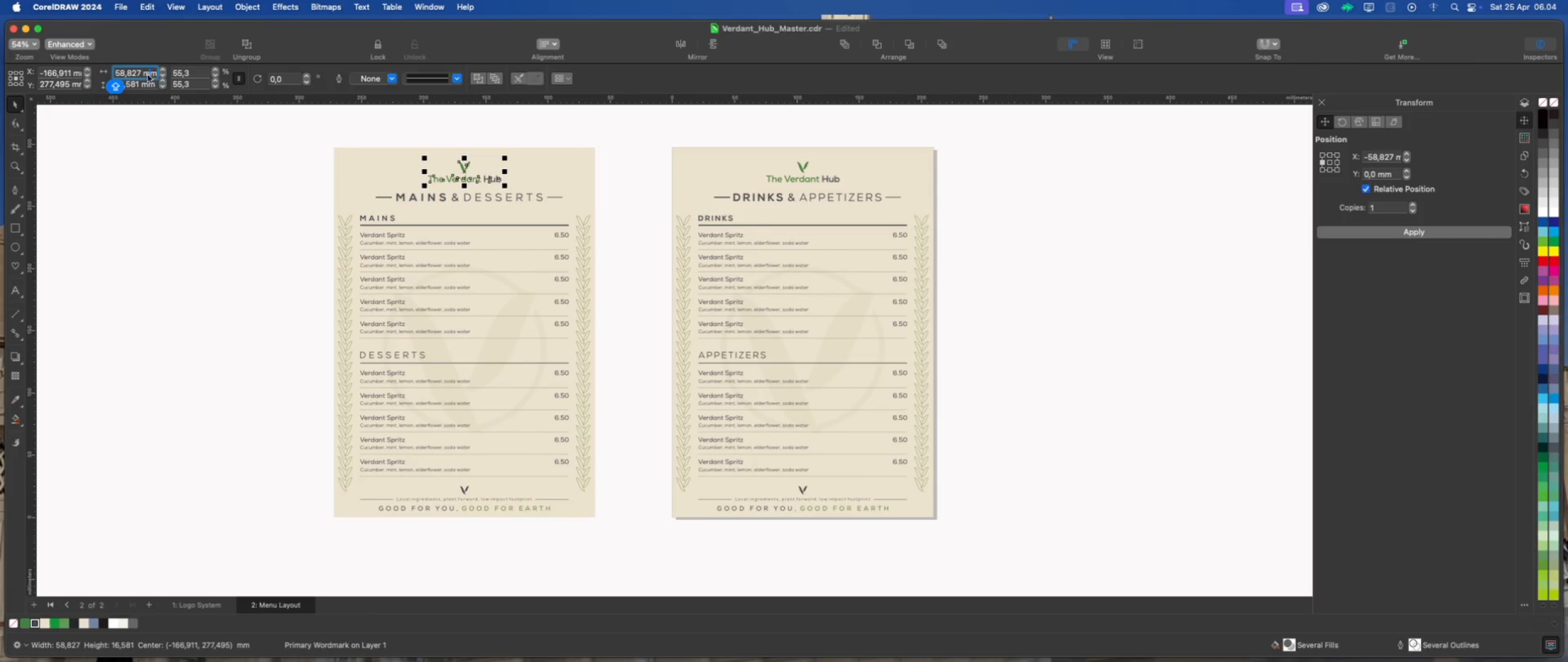 
left_click([150, 74])
 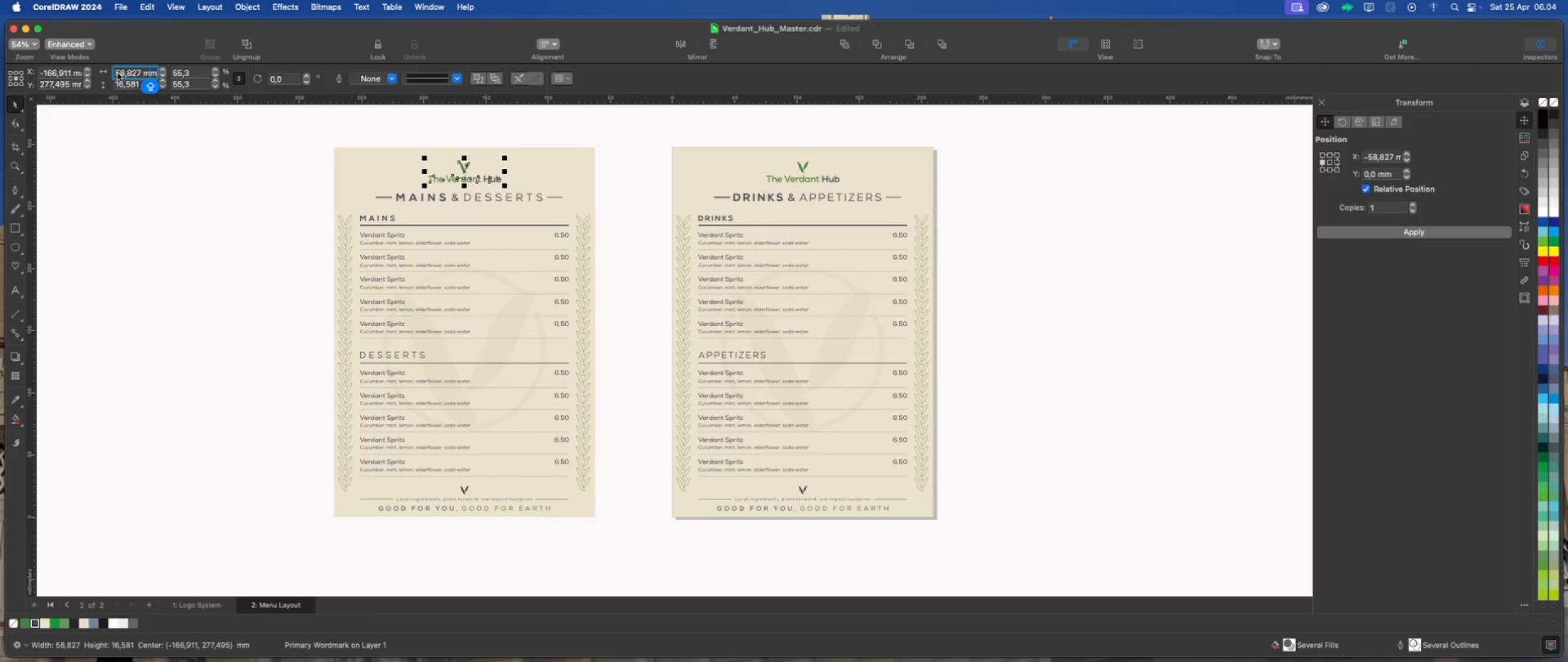 
left_click([118, 73])
 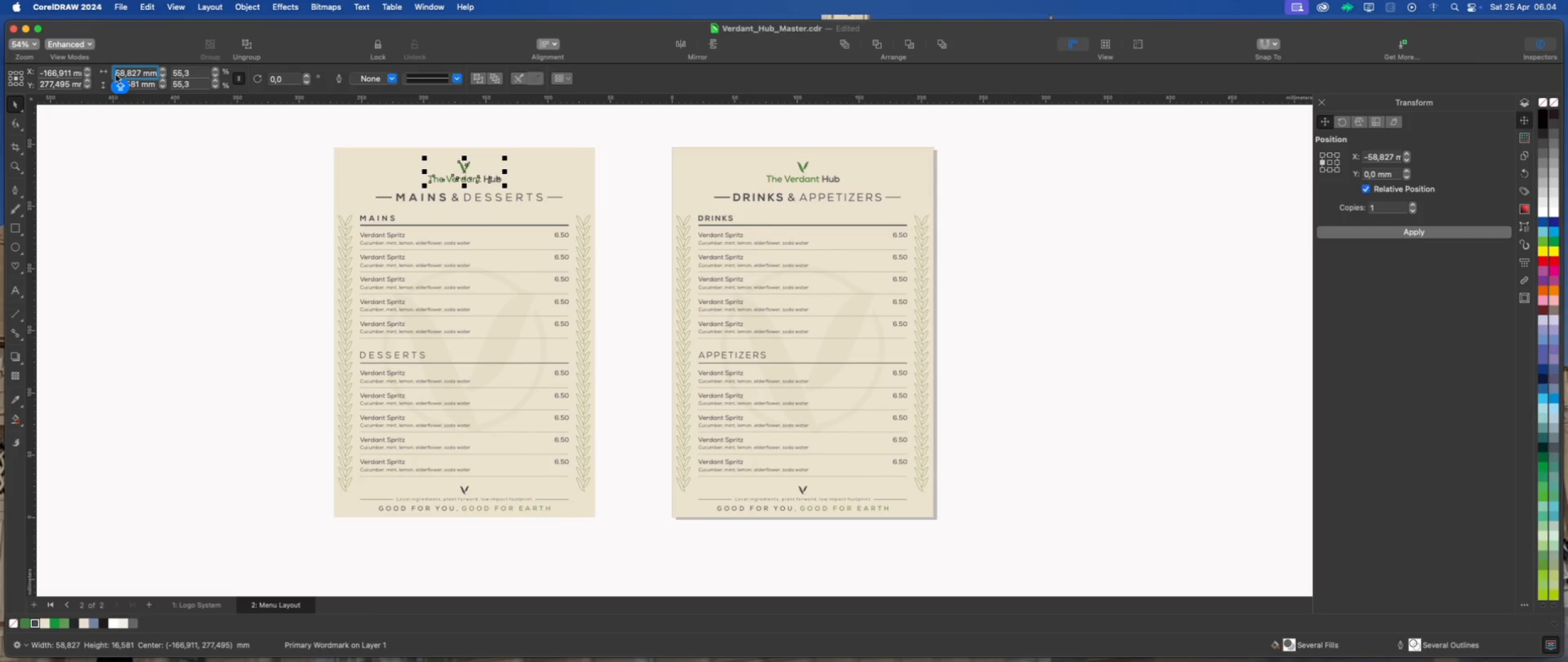 
left_click([116, 74])
 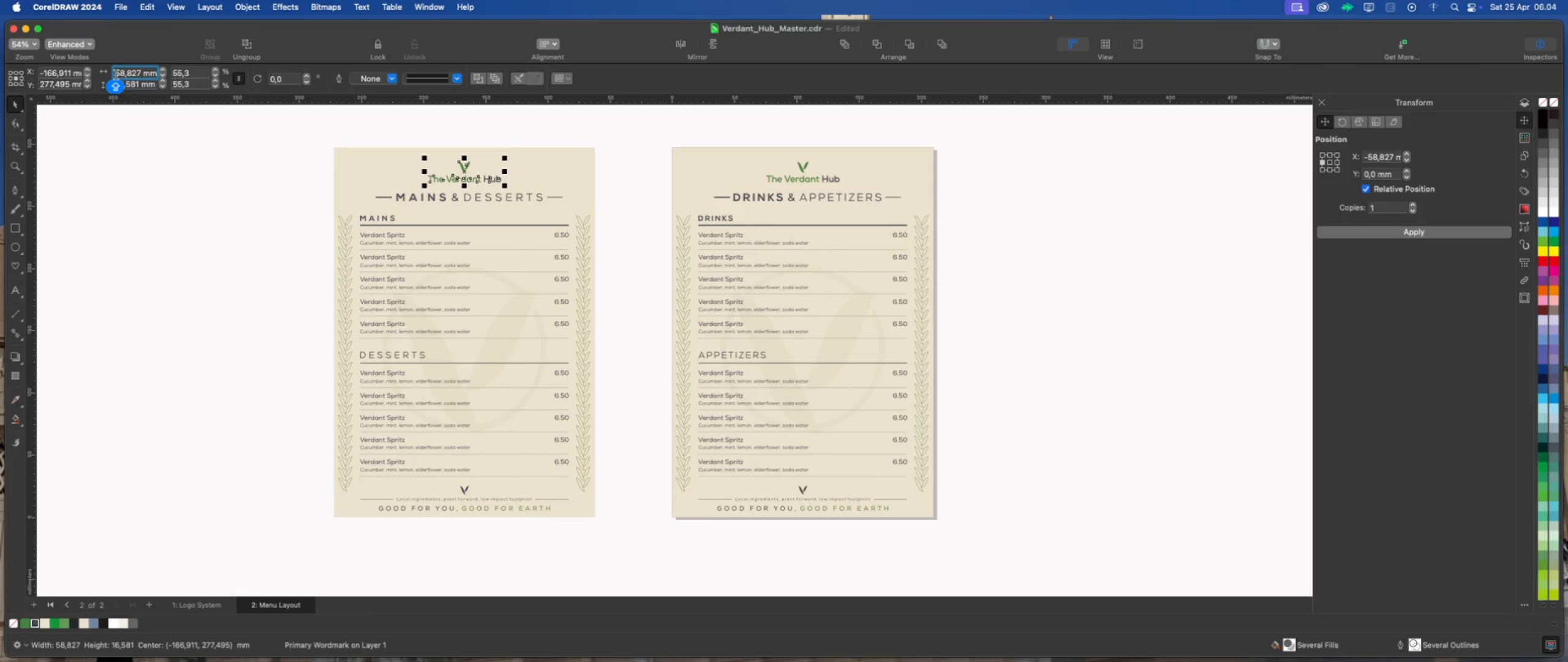 
key(CapsLock)
 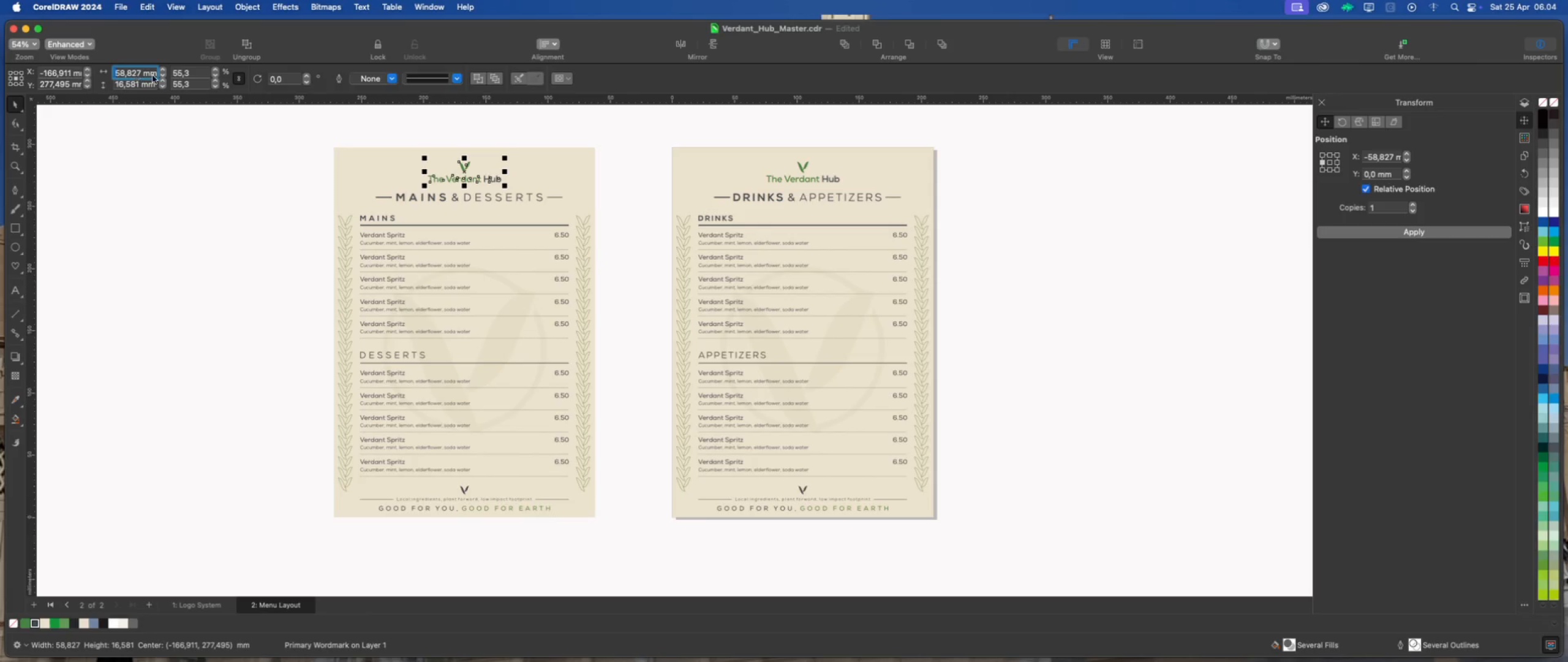 
hold_key(key=ShiftLeft, duration=0.97)
left_click([154, 74])
 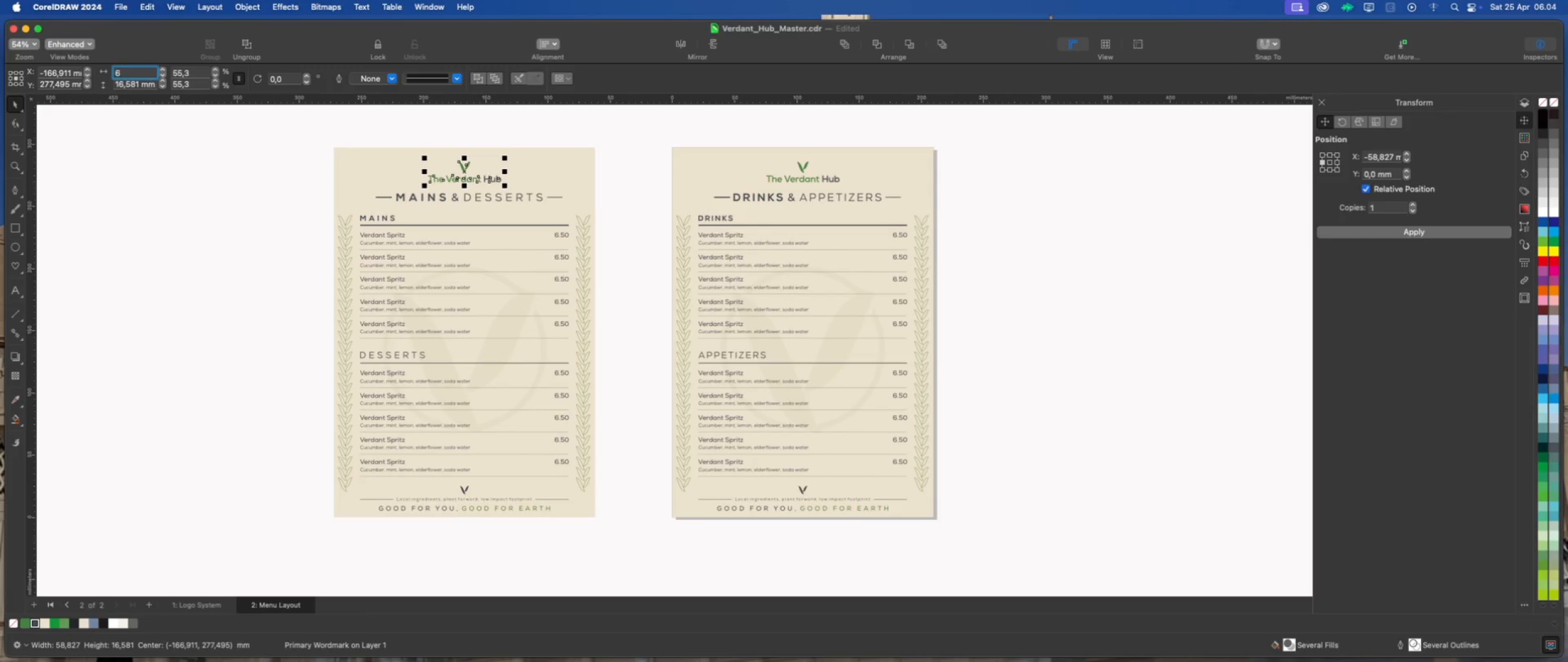 
key(Numpad6)
 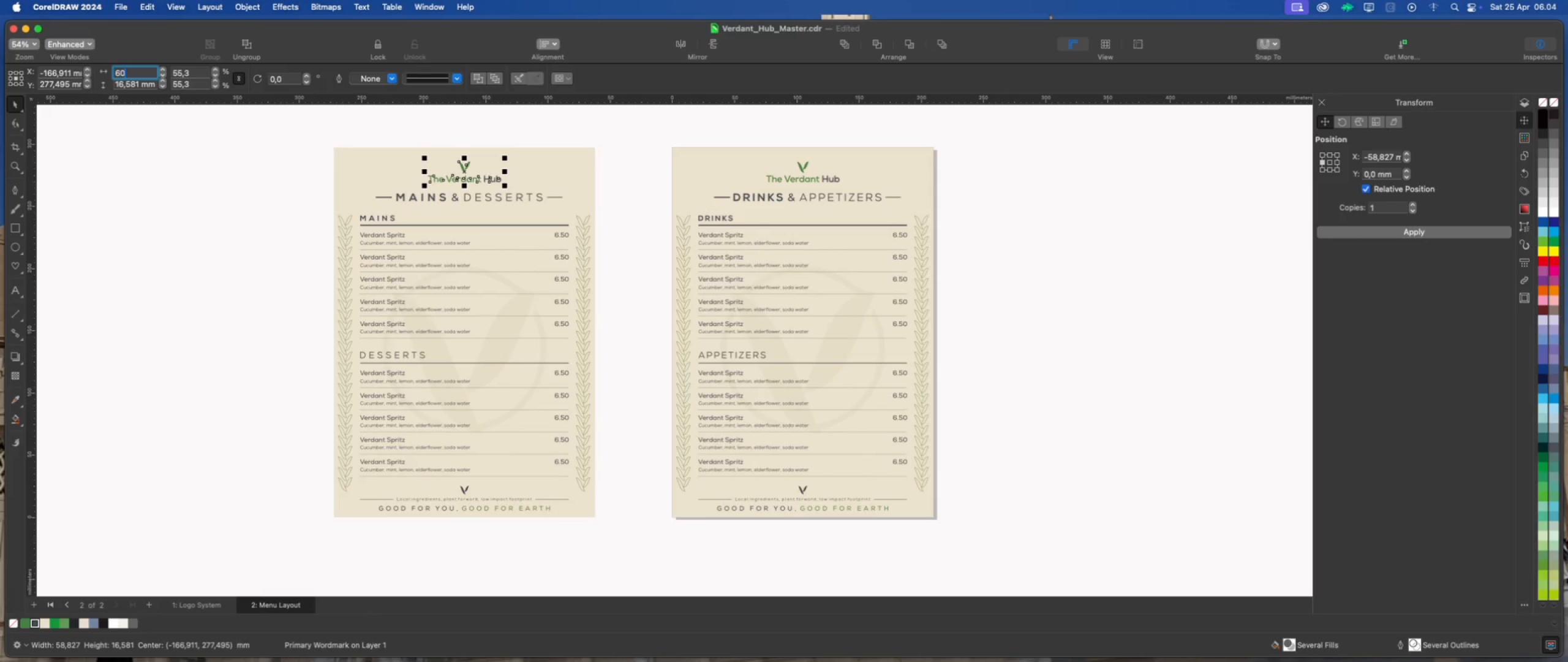 
key(Numpad0)
 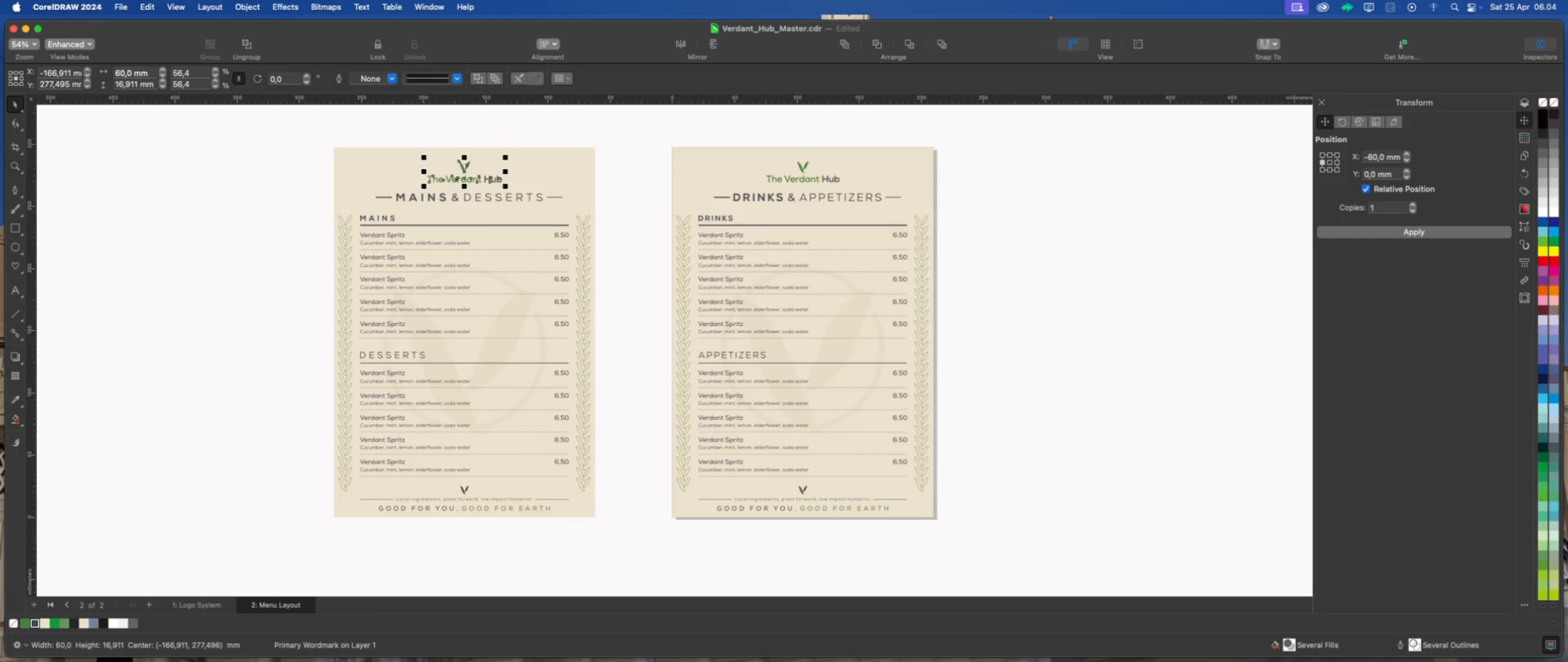 
key(Enter)
 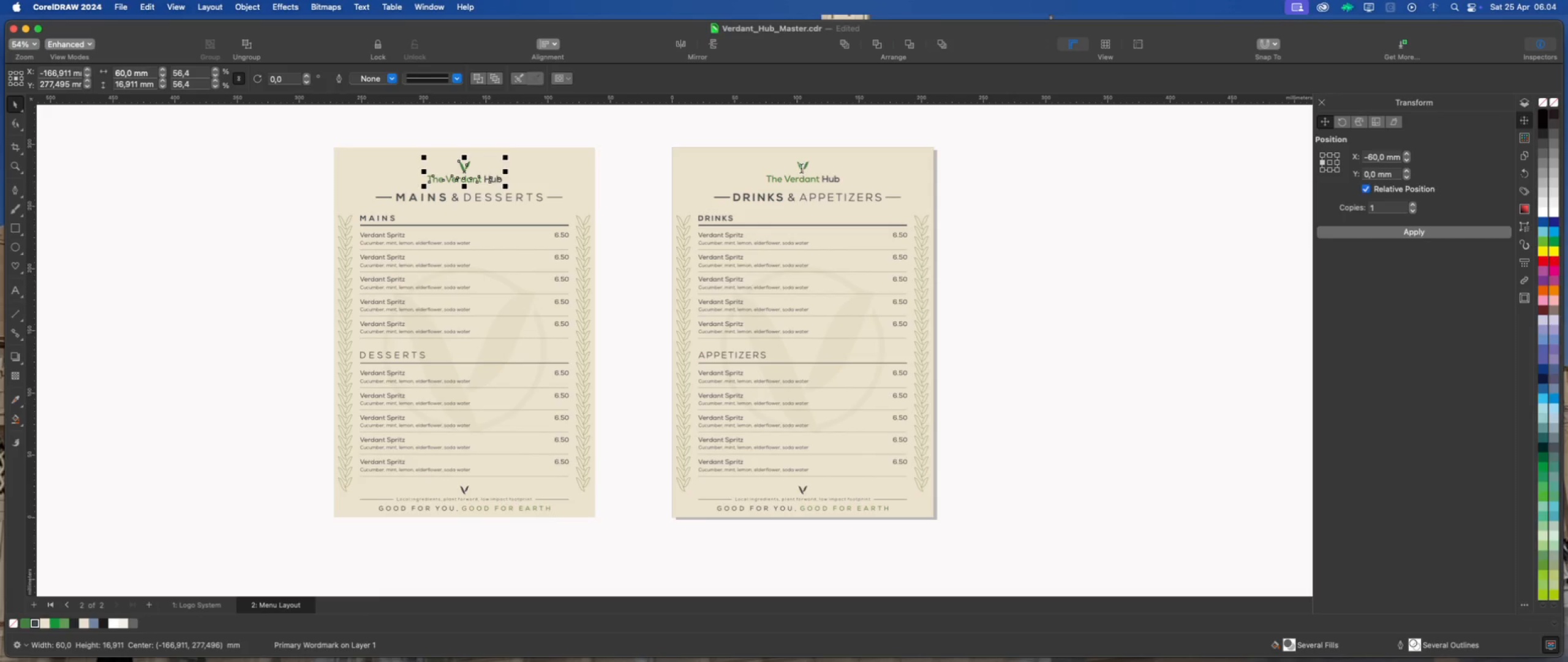 
left_click([799, 169])
 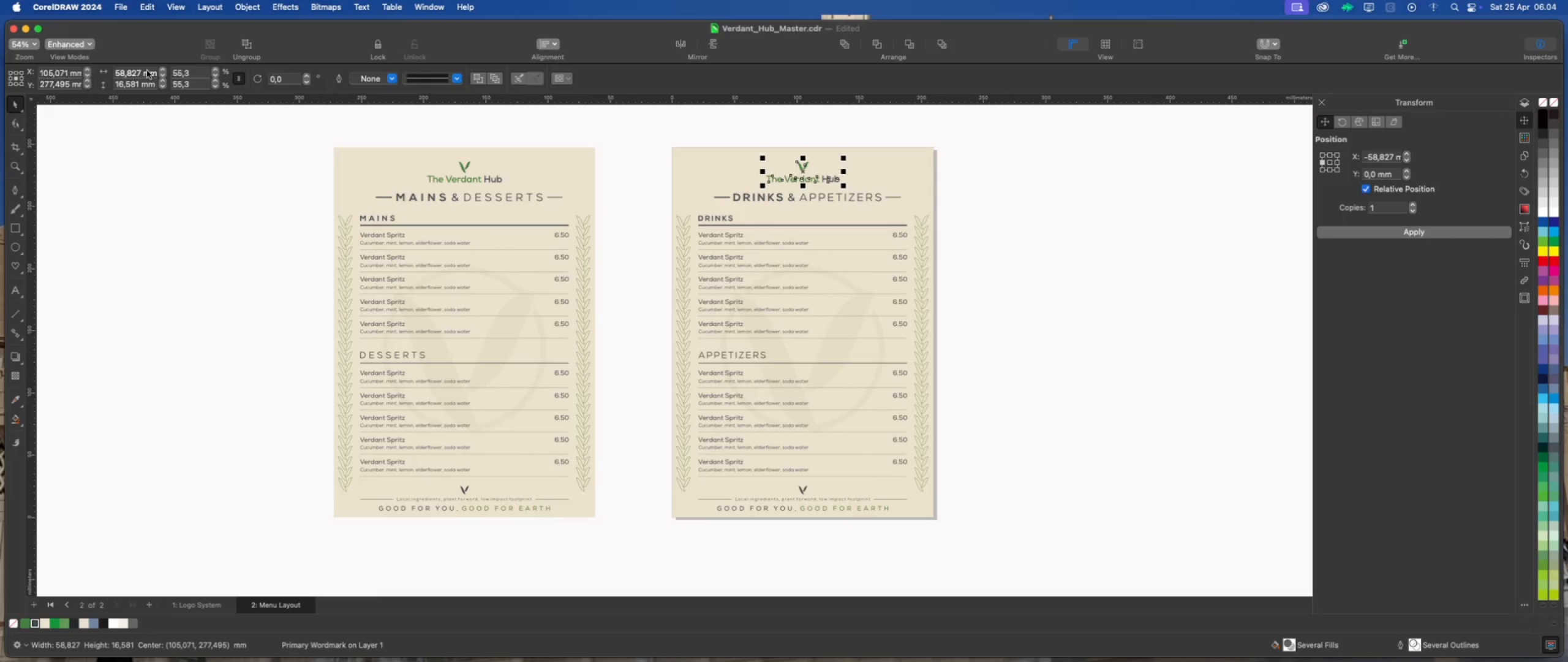 
left_click([146, 70])
 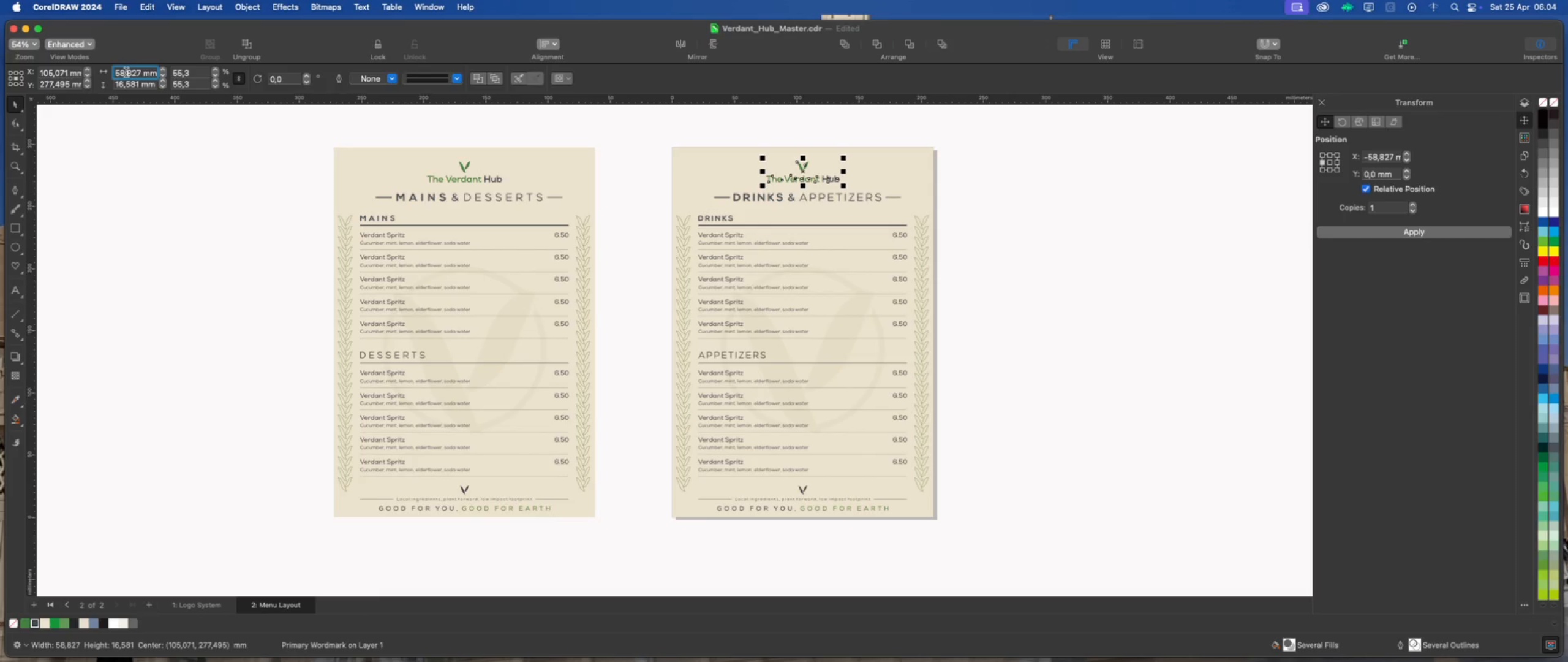 
double_click([126, 72])
 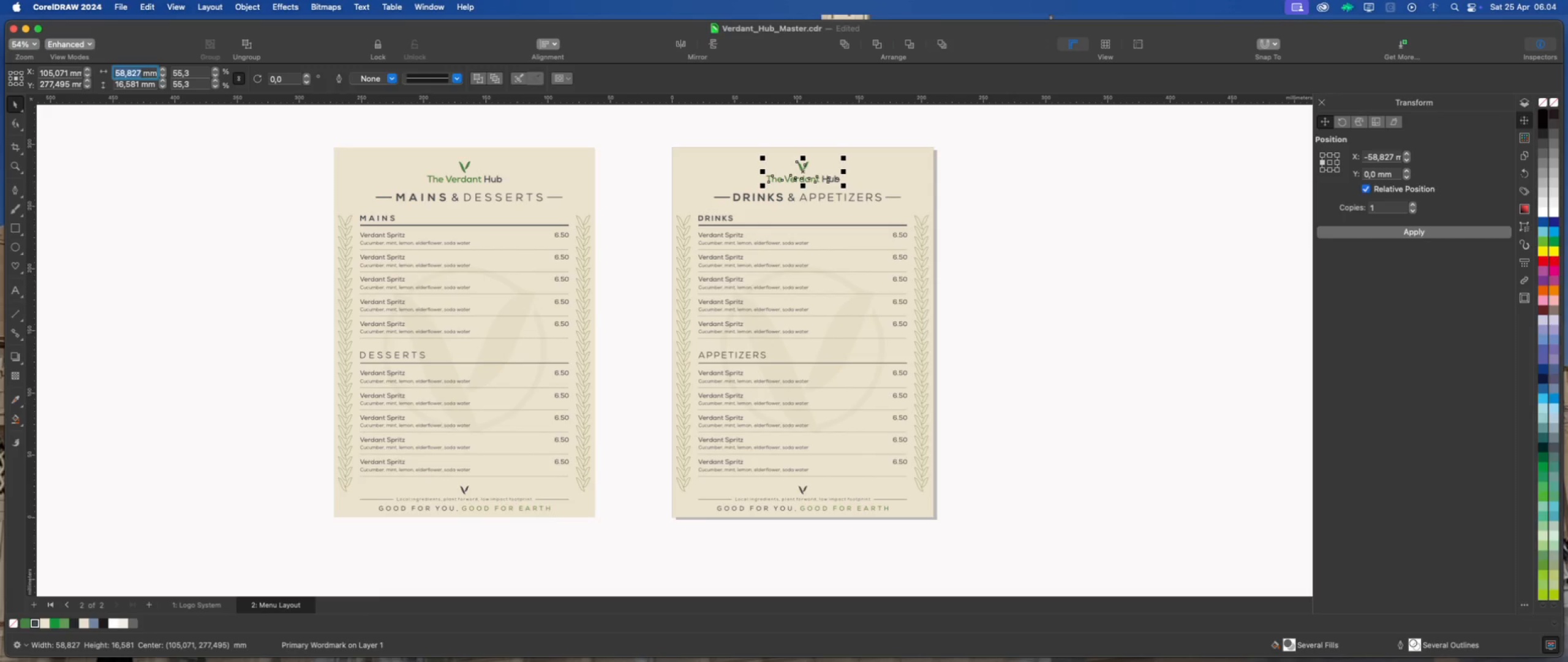 
key(Numpad6)
 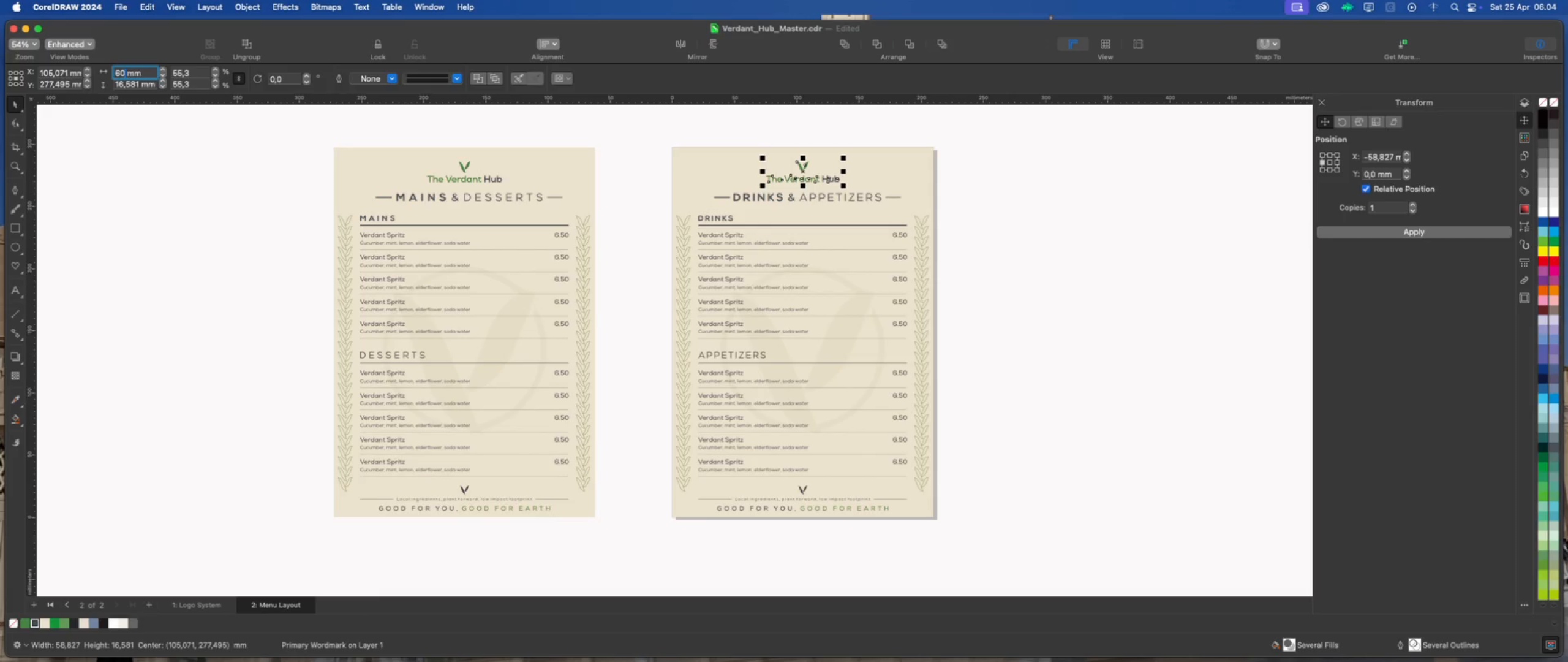 
key(Numpad0)
 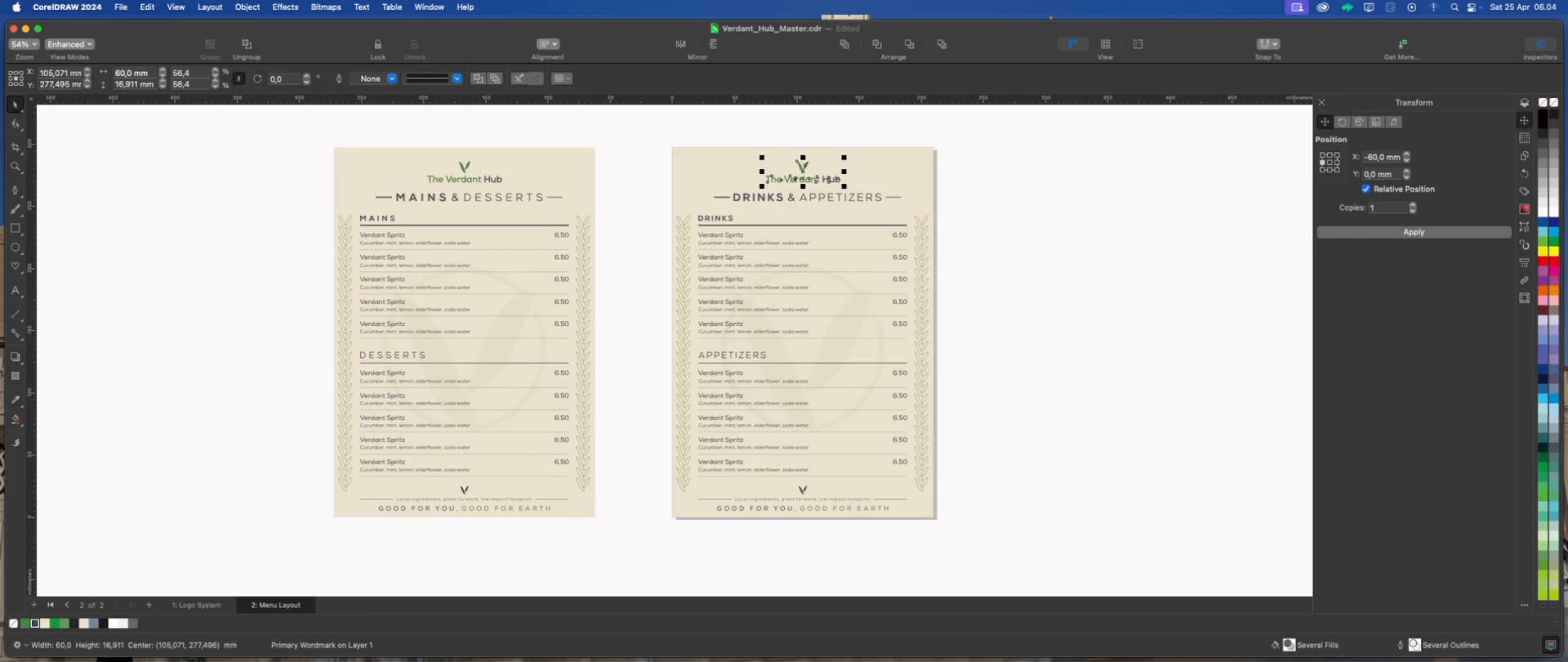 
key(Enter)
 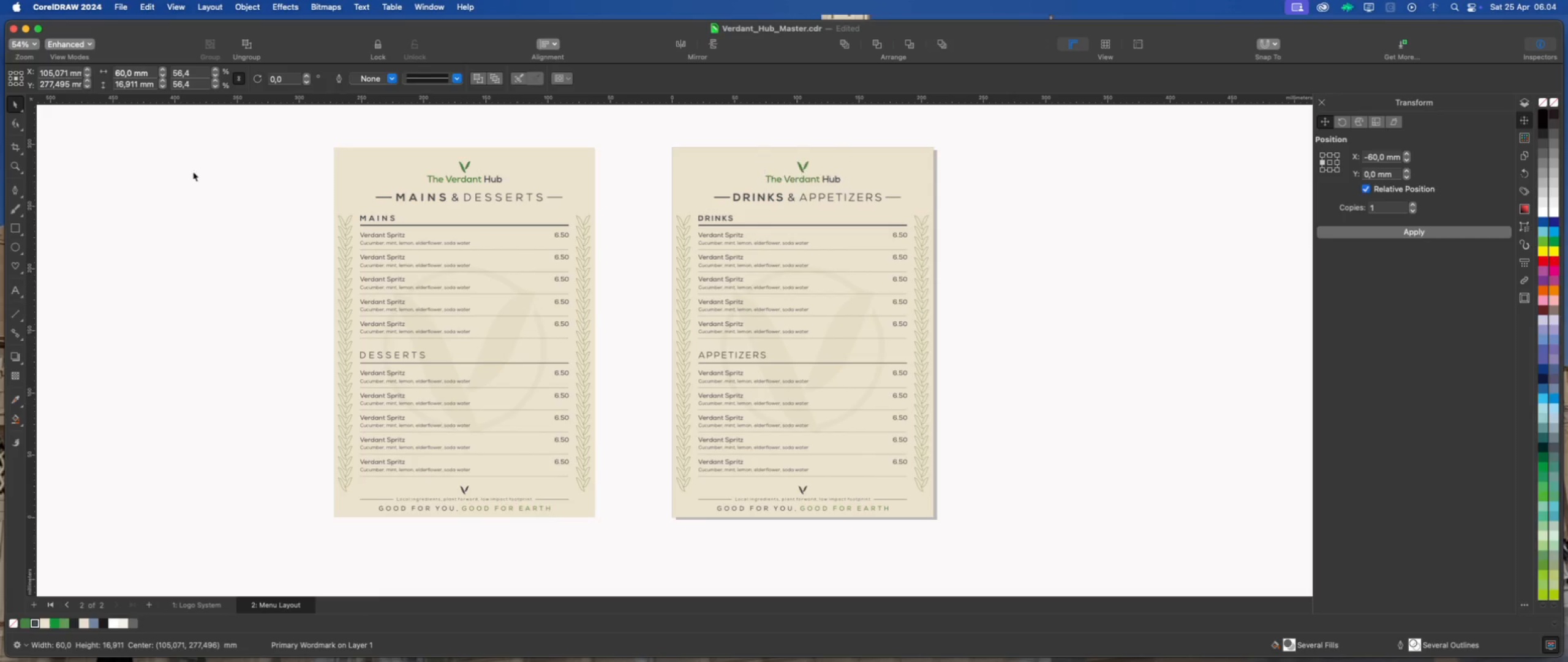 
left_click([193, 172])
 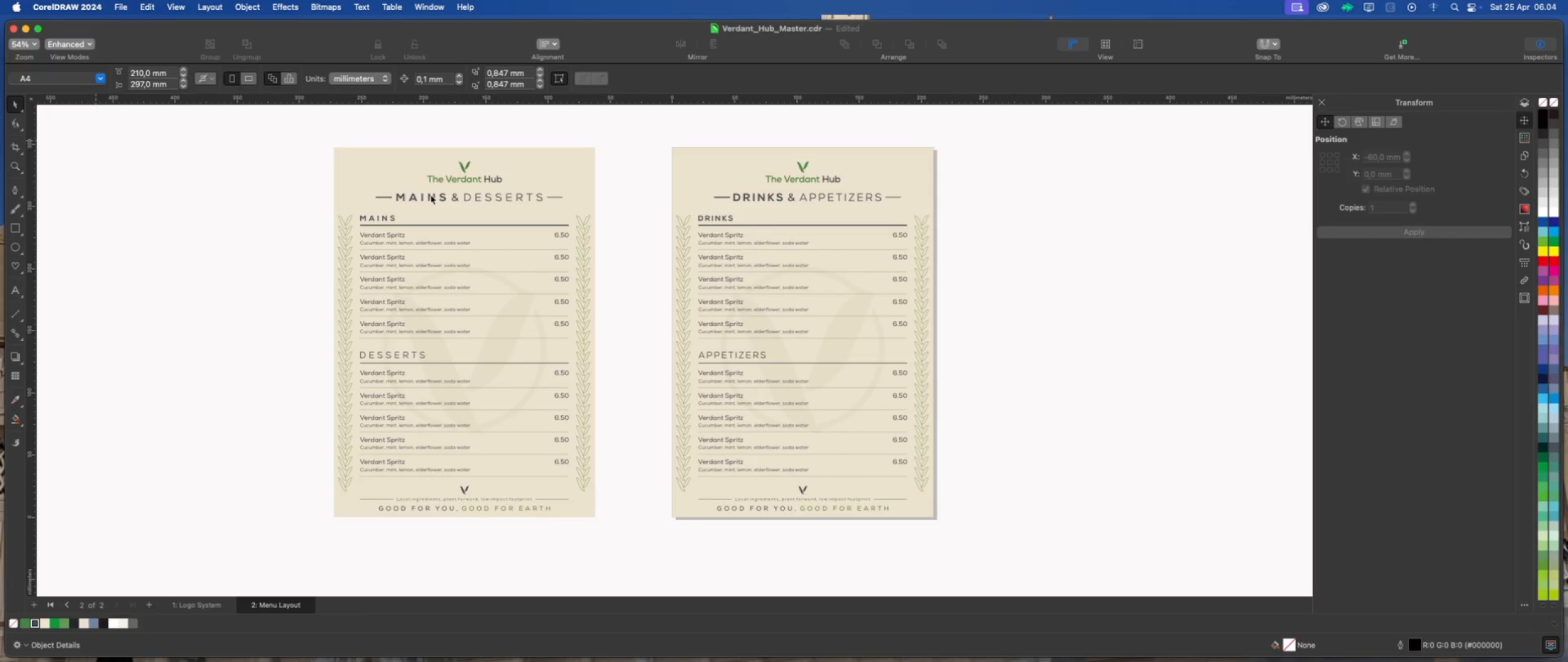 
left_click([432, 197])
 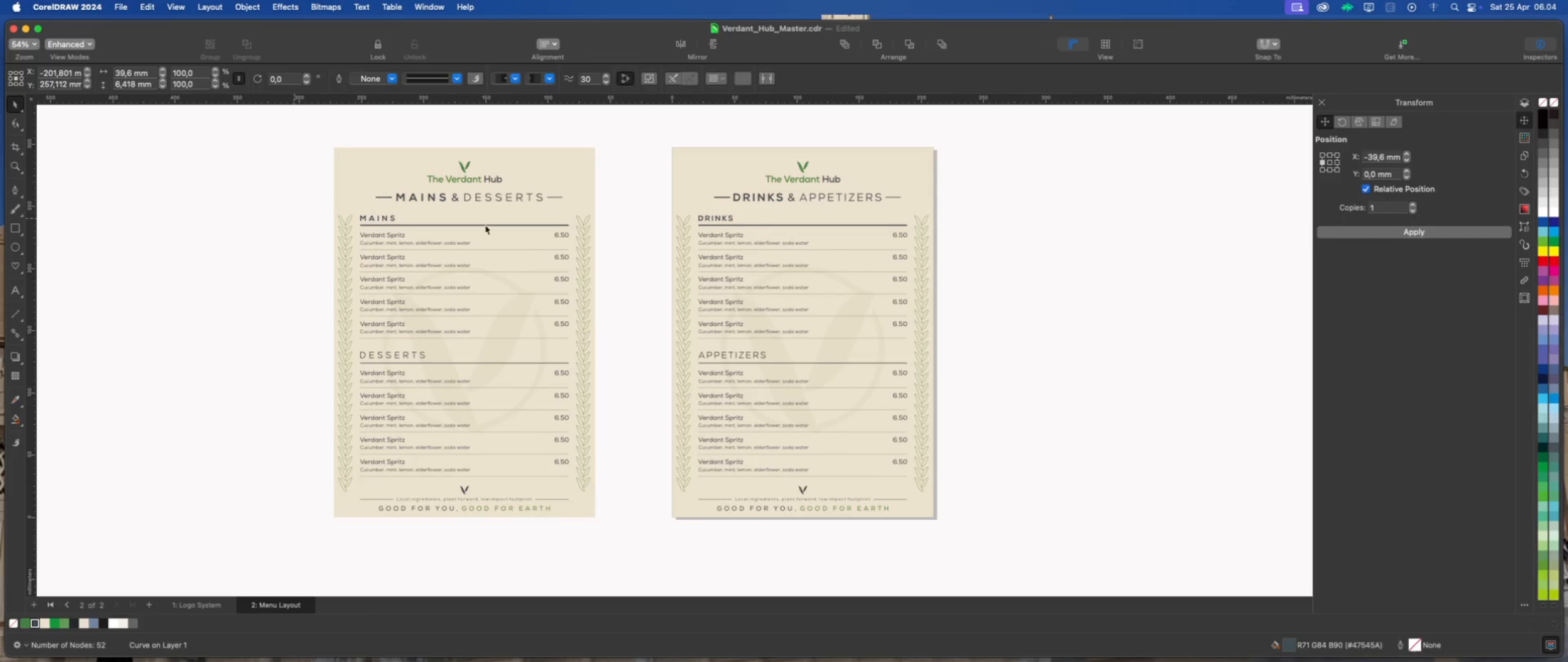 
scroll: coordinate [489, 227], scroll_direction: down, amount: 1.0
 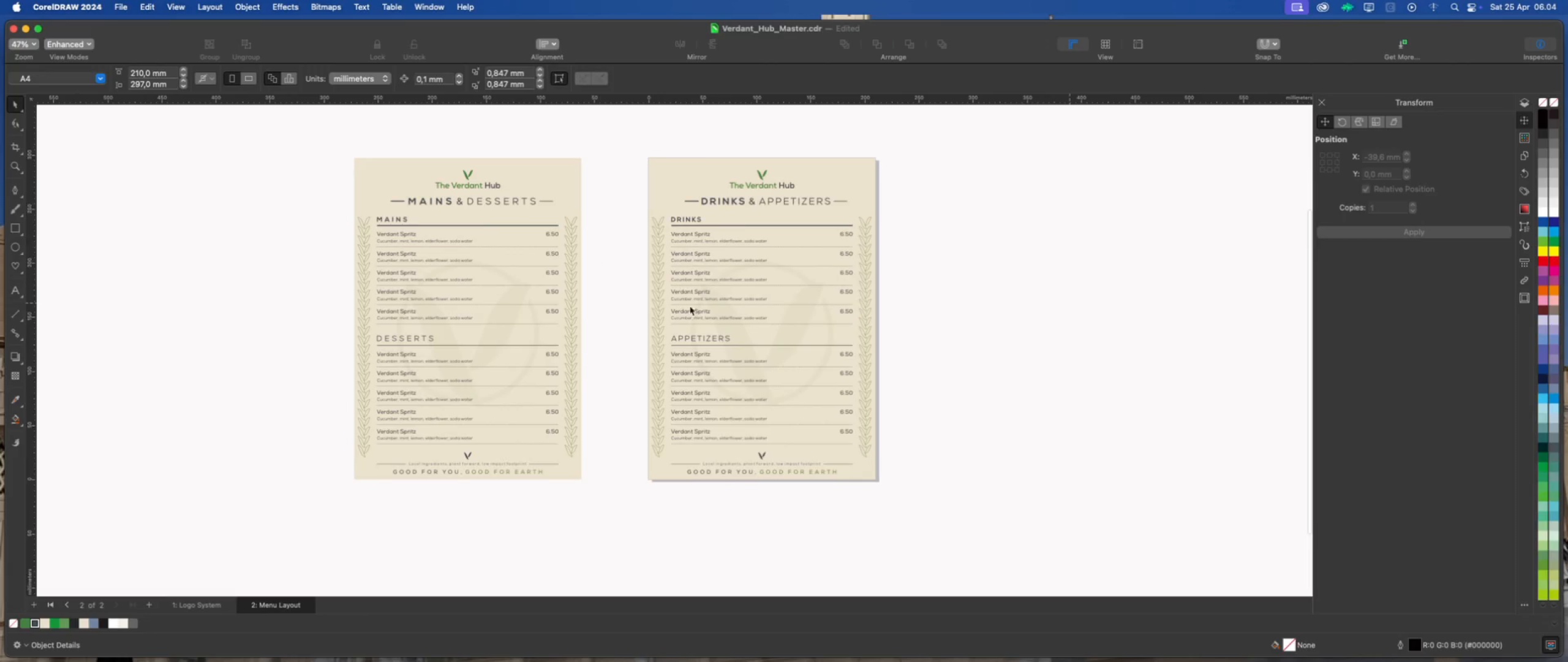 
scroll: coordinate [687, 333], scroll_direction: none, amount: 0.0
 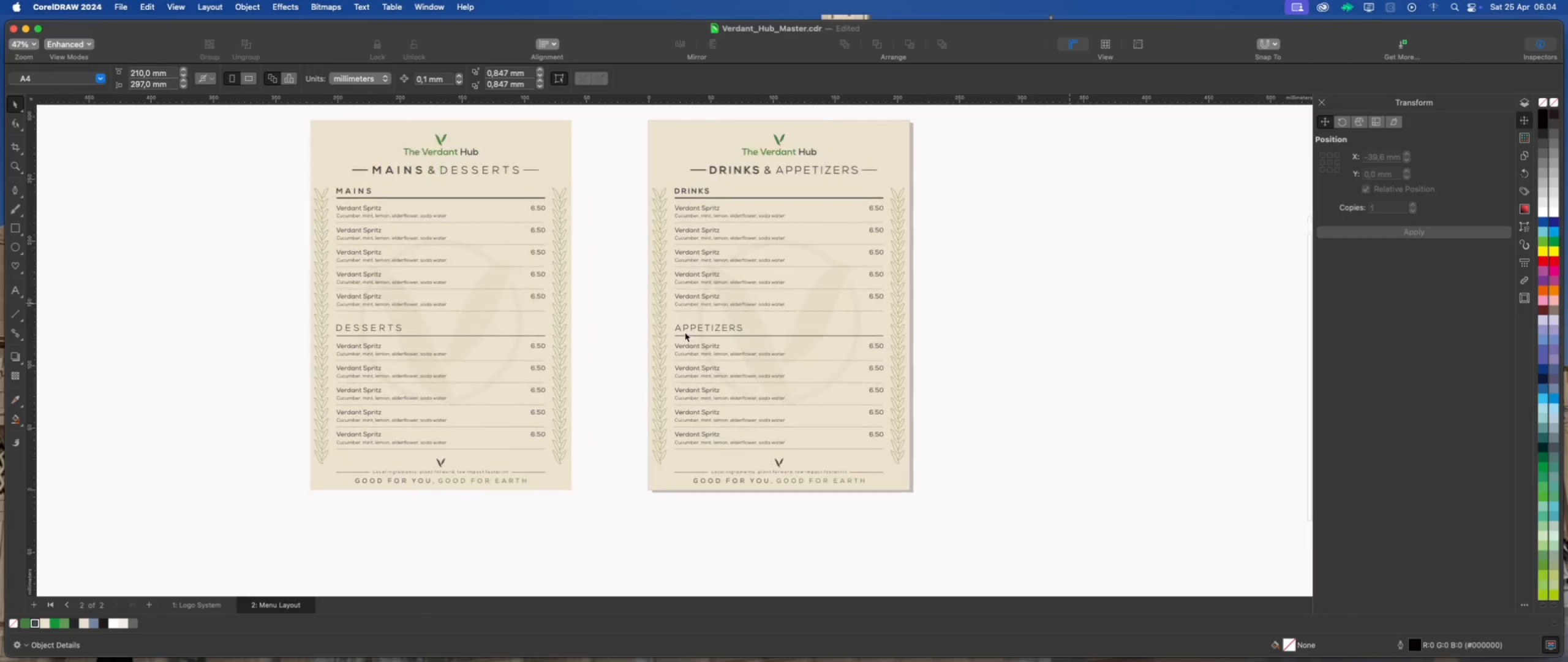 
scroll: coordinate [799, 219], scroll_direction: up, amount: 9.0
 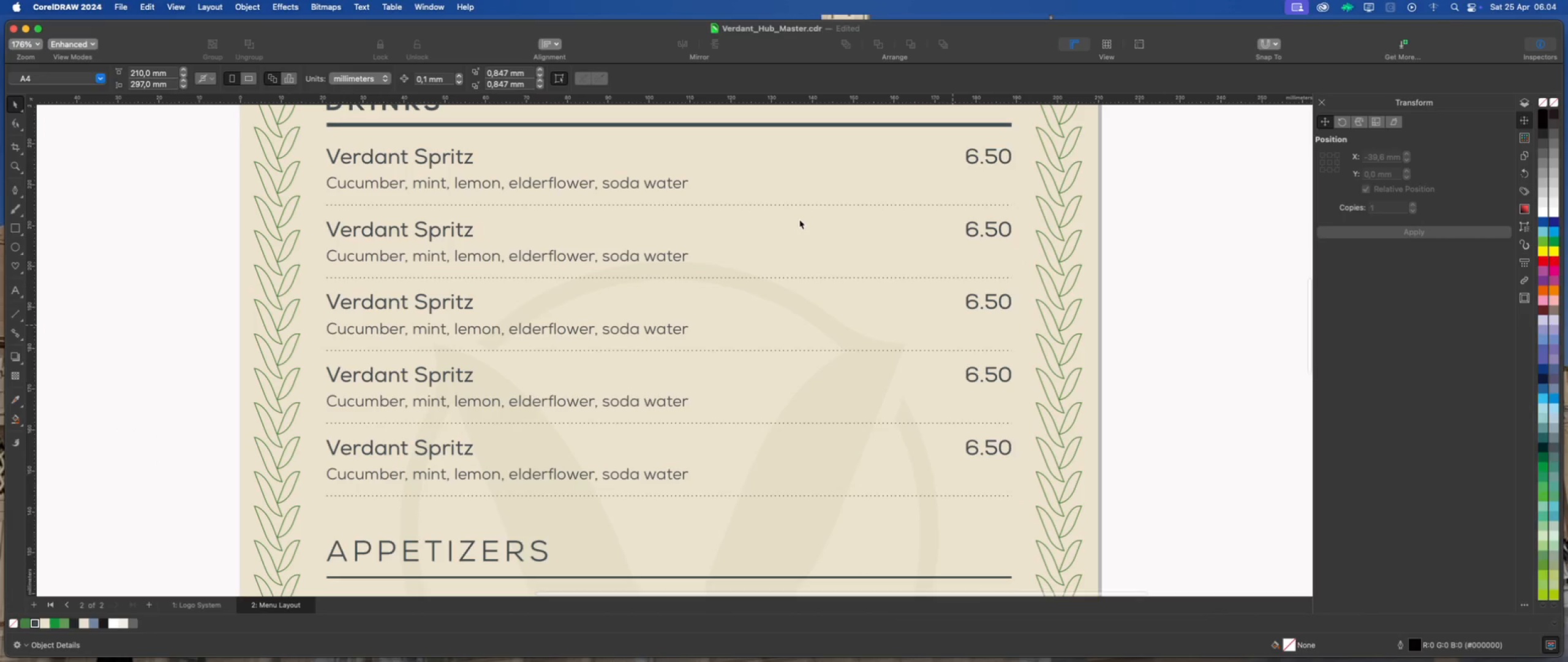 
scroll: coordinate [561, 231], scroll_direction: down, amount: 8.0
 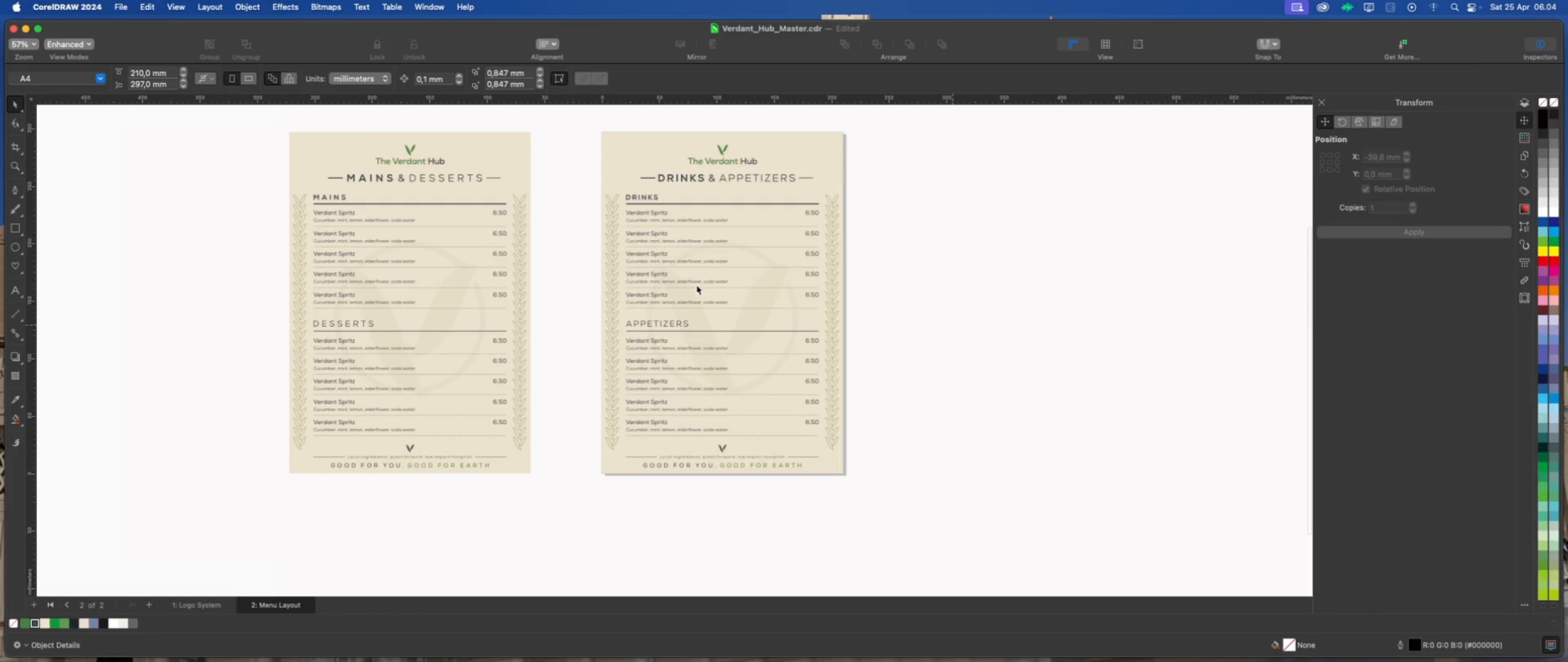 
scroll: coordinate [567, 148], scroll_direction: up, amount: 1.0
 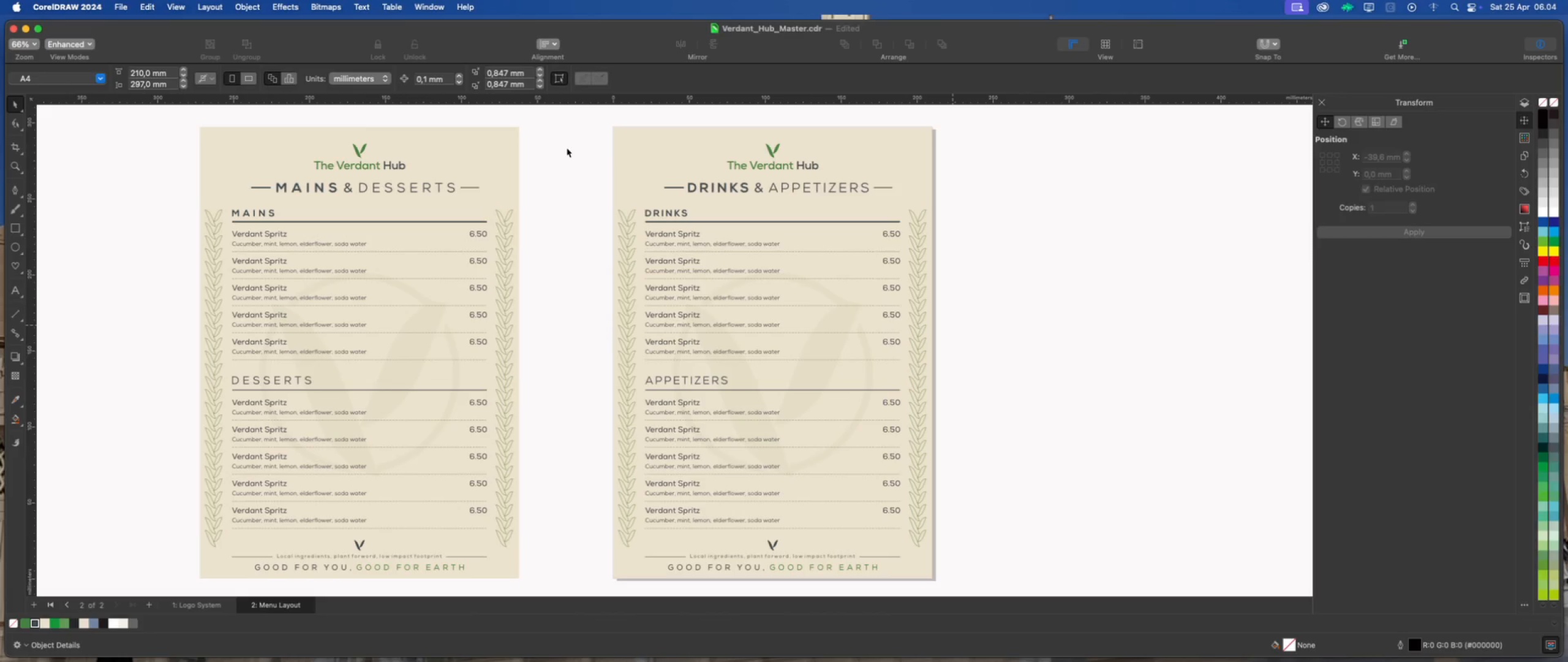 
wait(23.54)
 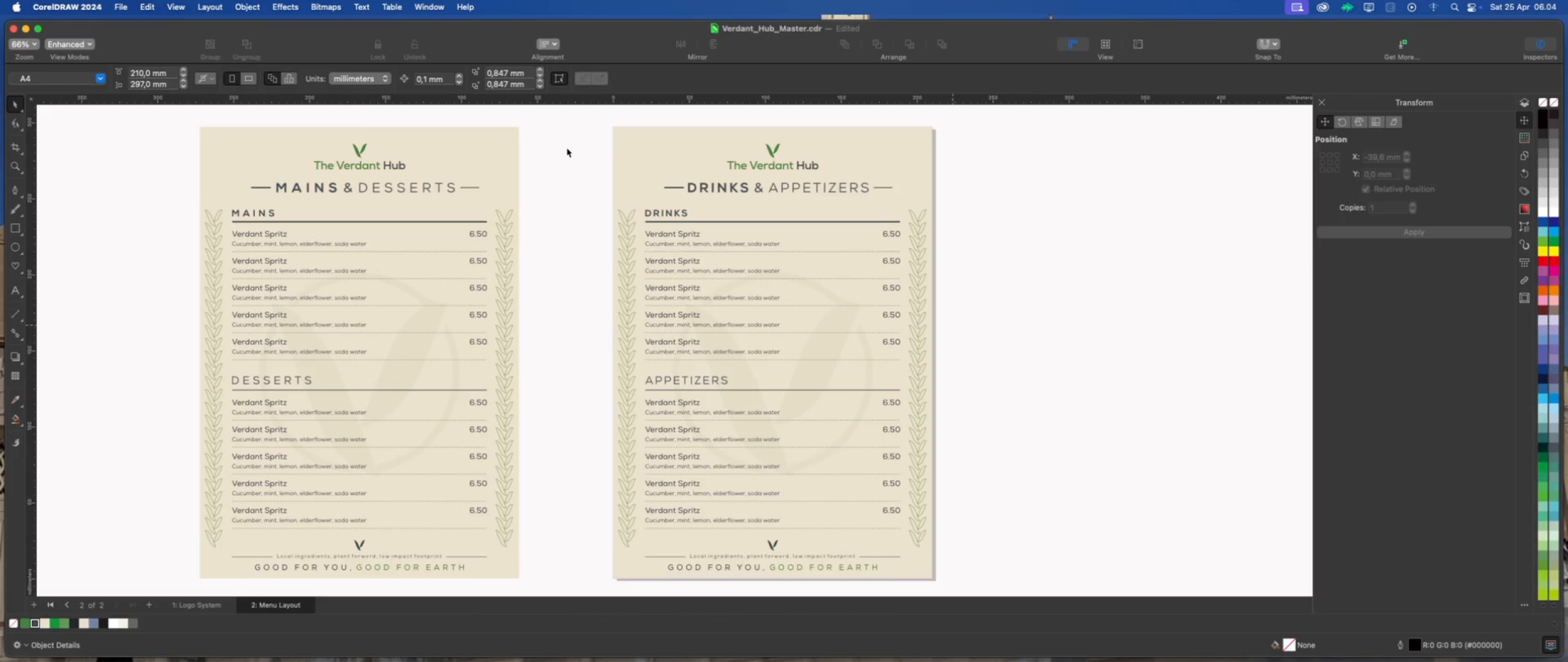 
left_click([540, 360])
 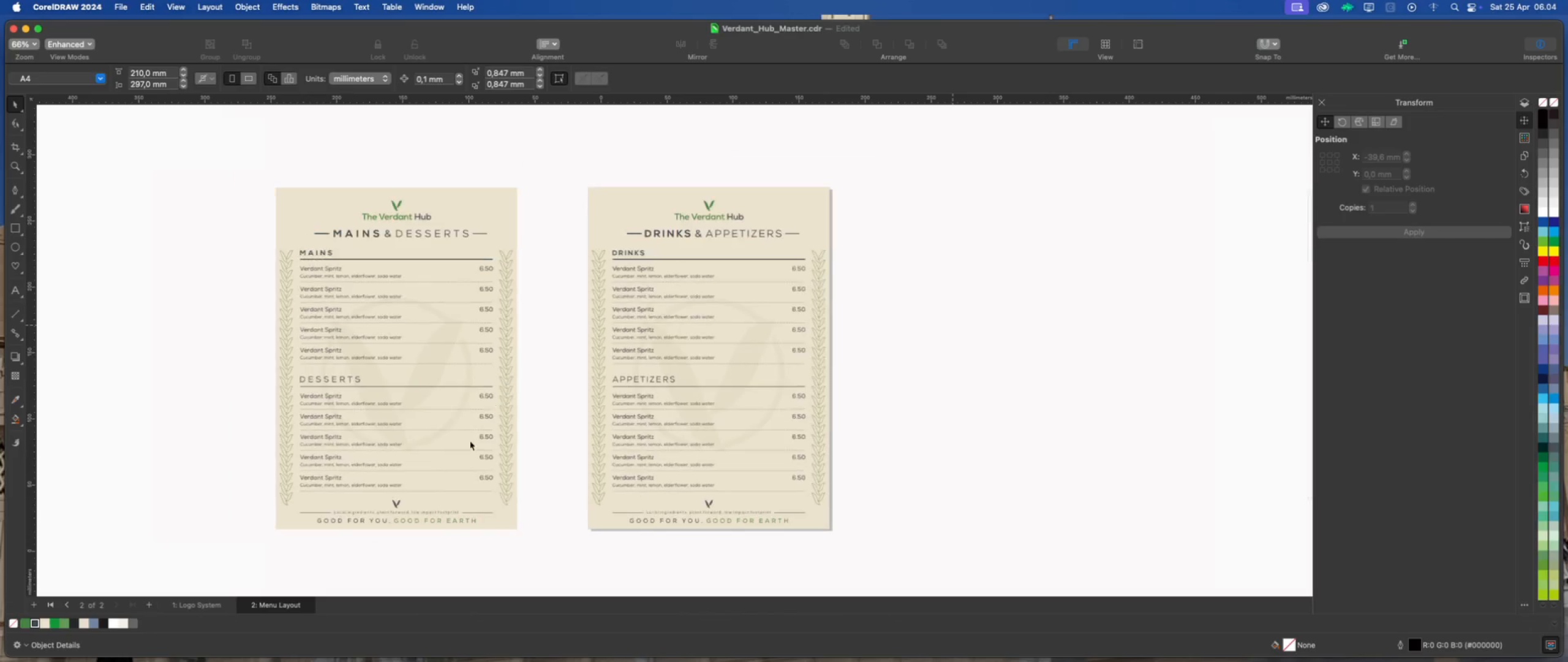 
scroll: coordinate [509, 378], scroll_direction: down, amount: 2.0
 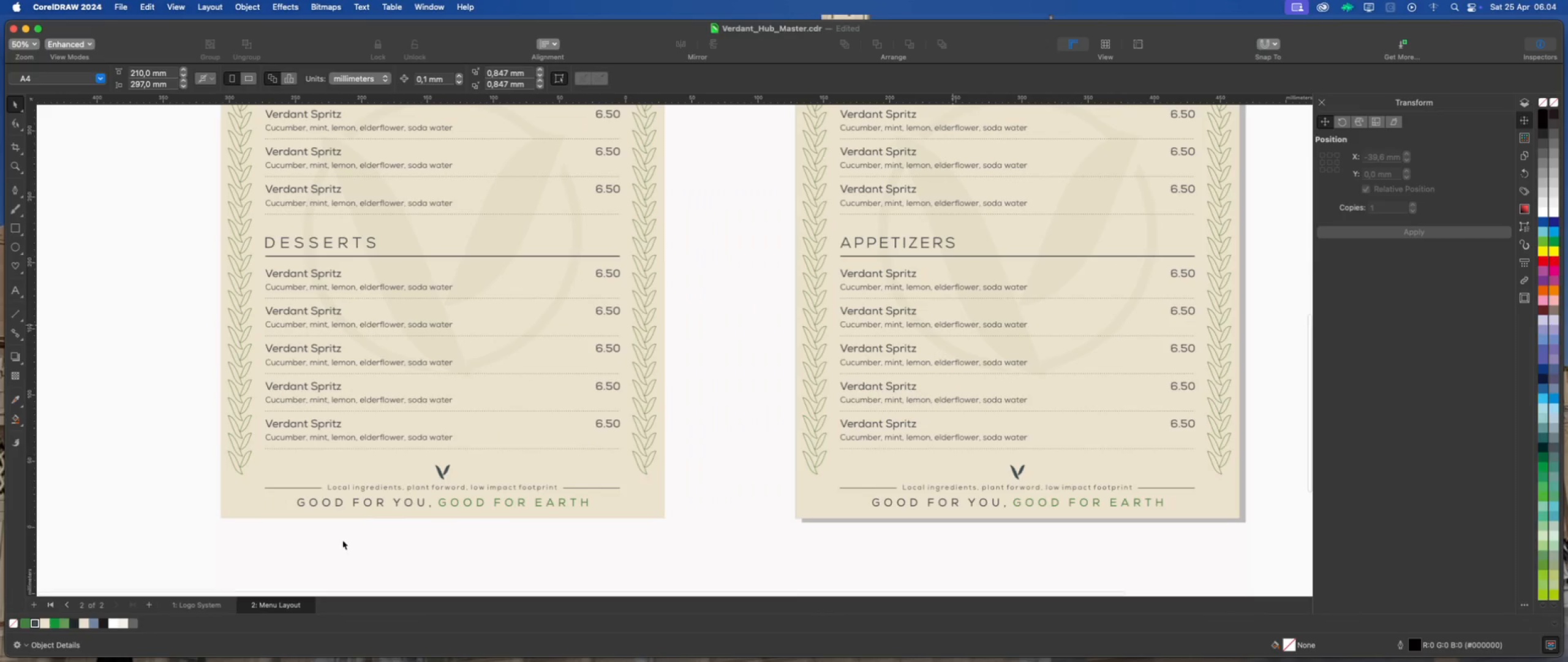 
scroll: coordinate [394, 520], scroll_direction: up, amount: 6.0
 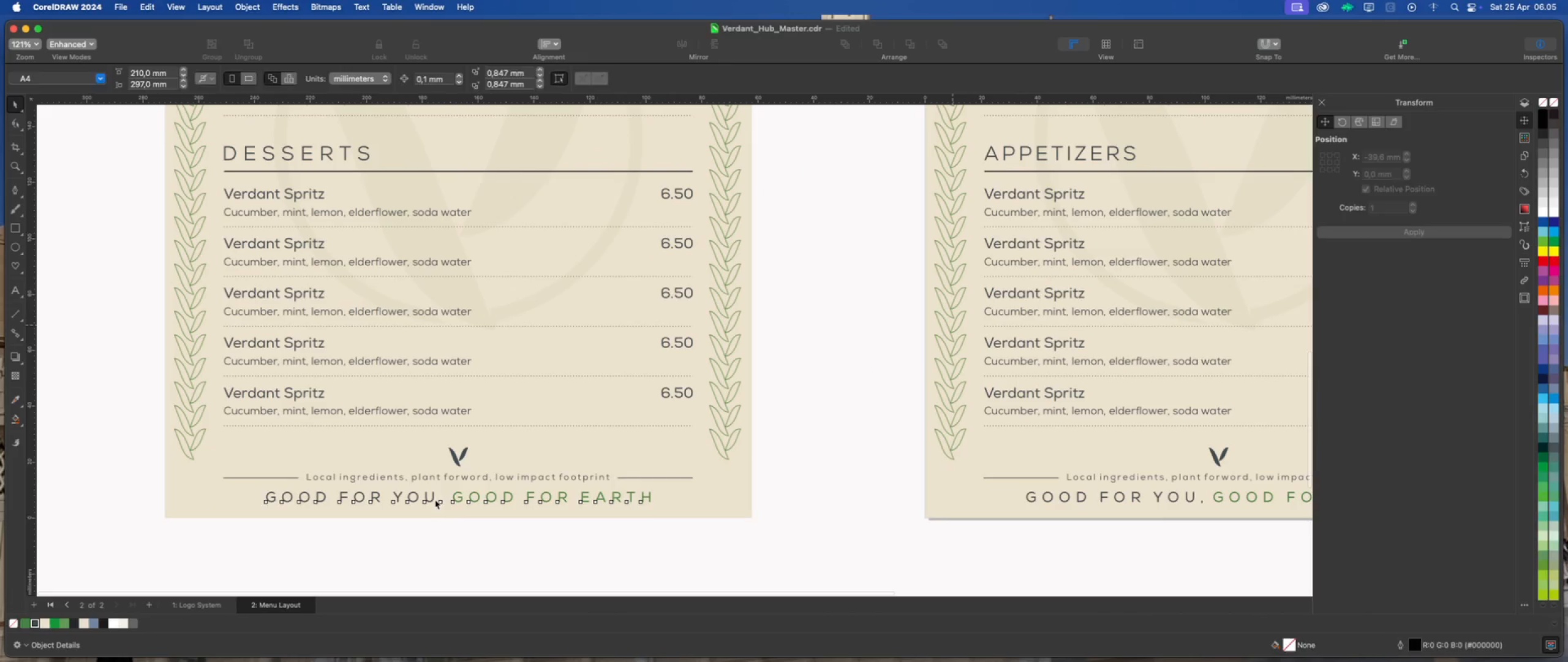 
left_click([435, 500])
 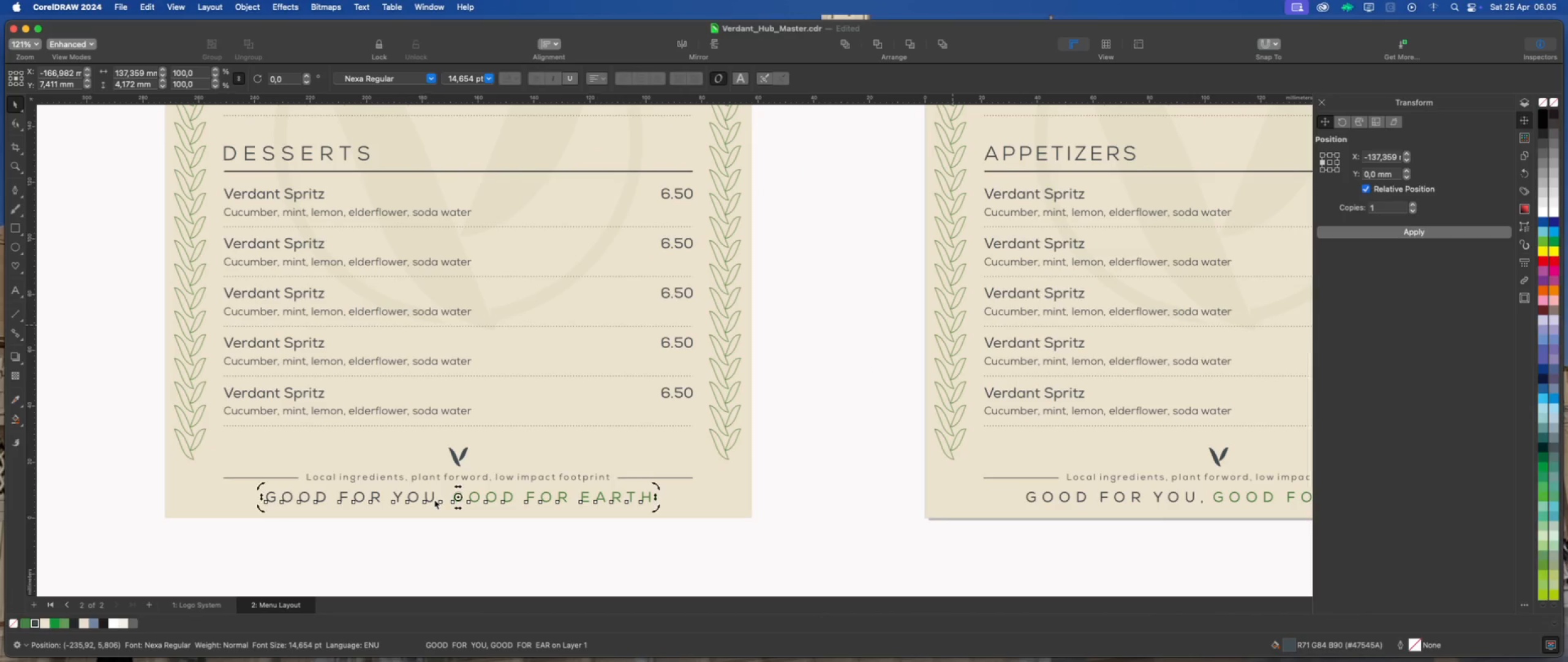 
double_click([434, 500])
 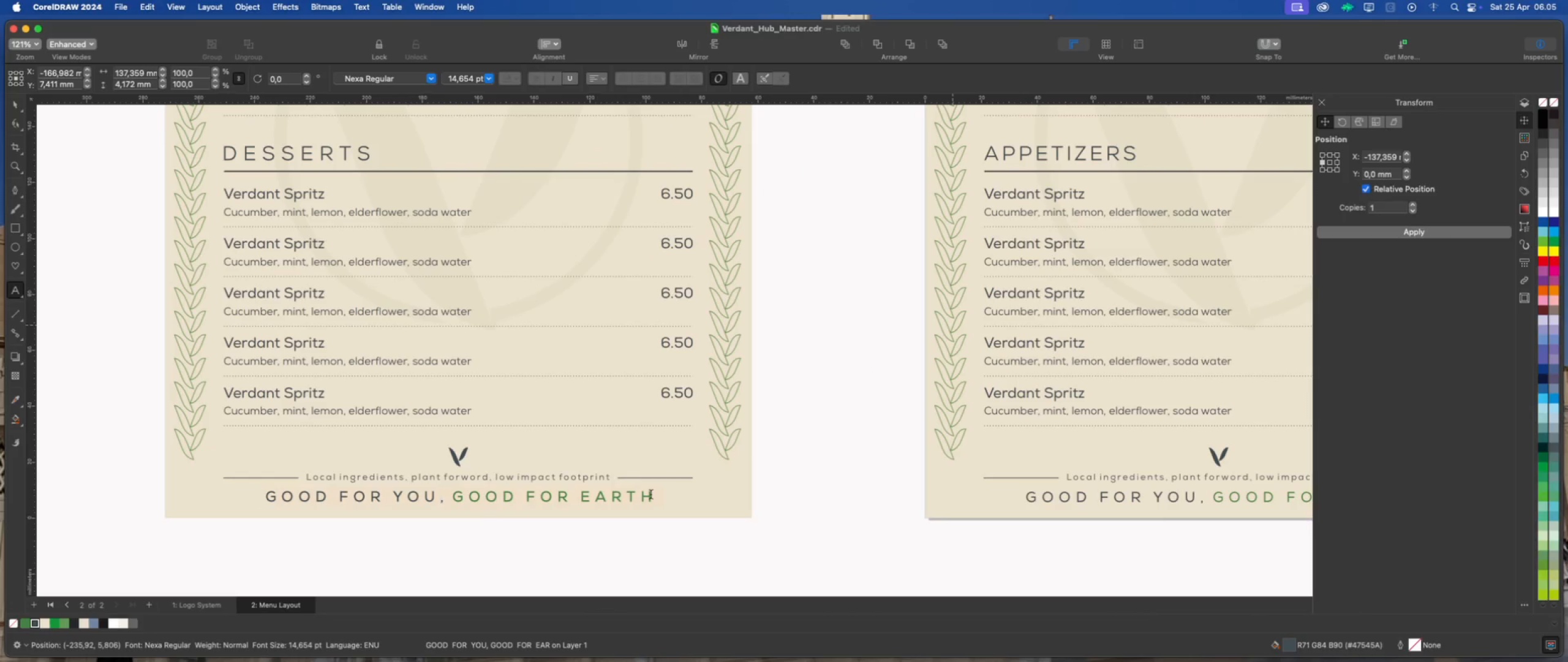 
left_click_drag(start_coordinate=[650, 494], to_coordinate=[255, 487])
 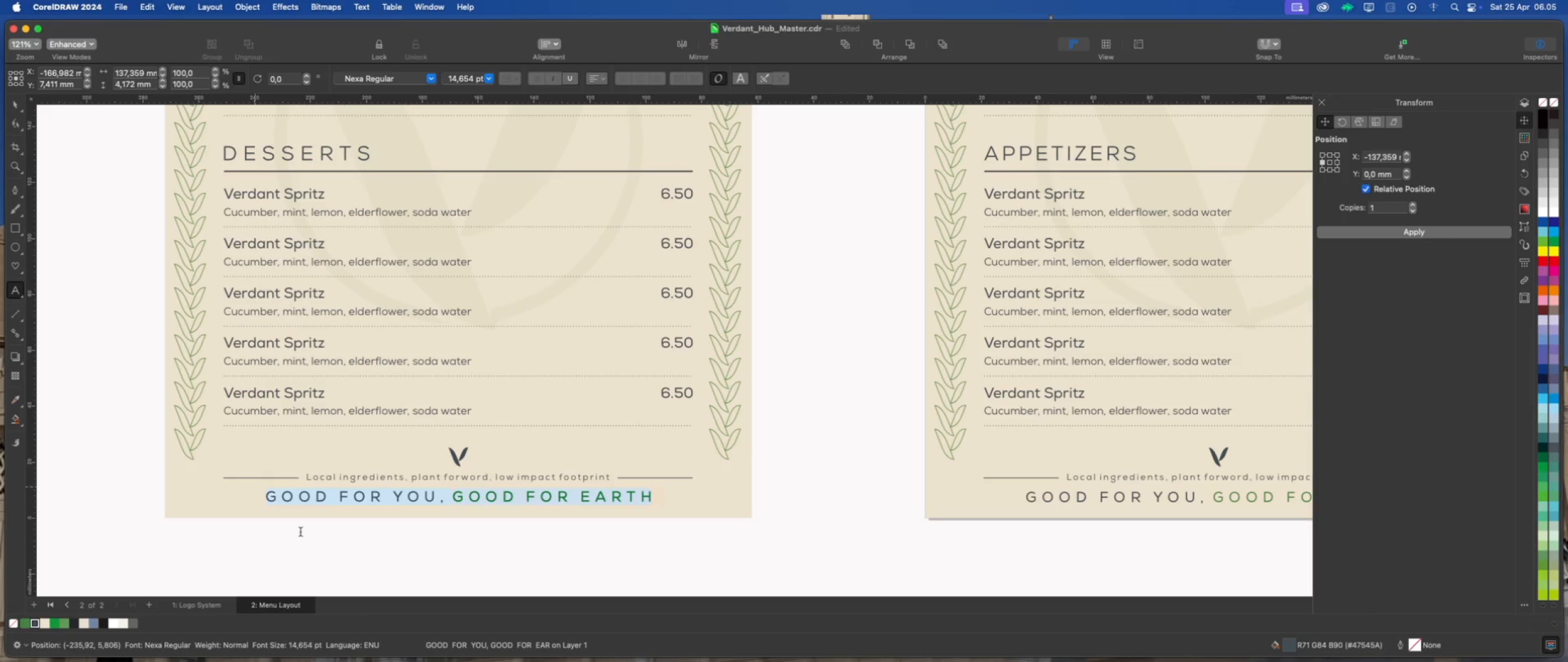 
type(SUSTAINABILITY IS OUR RECIPRE)
key(Backspace)
key(Backspace)
type(E)
 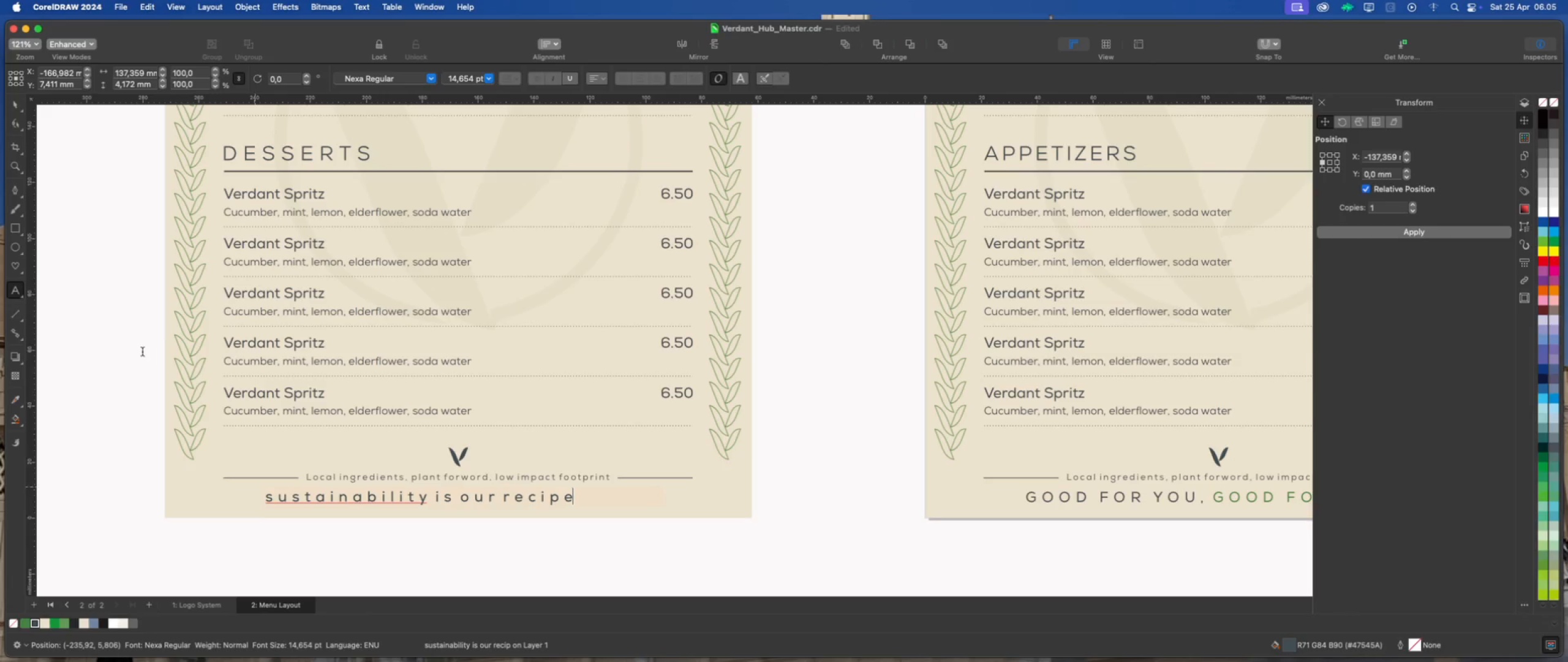 
wait(6.92)
 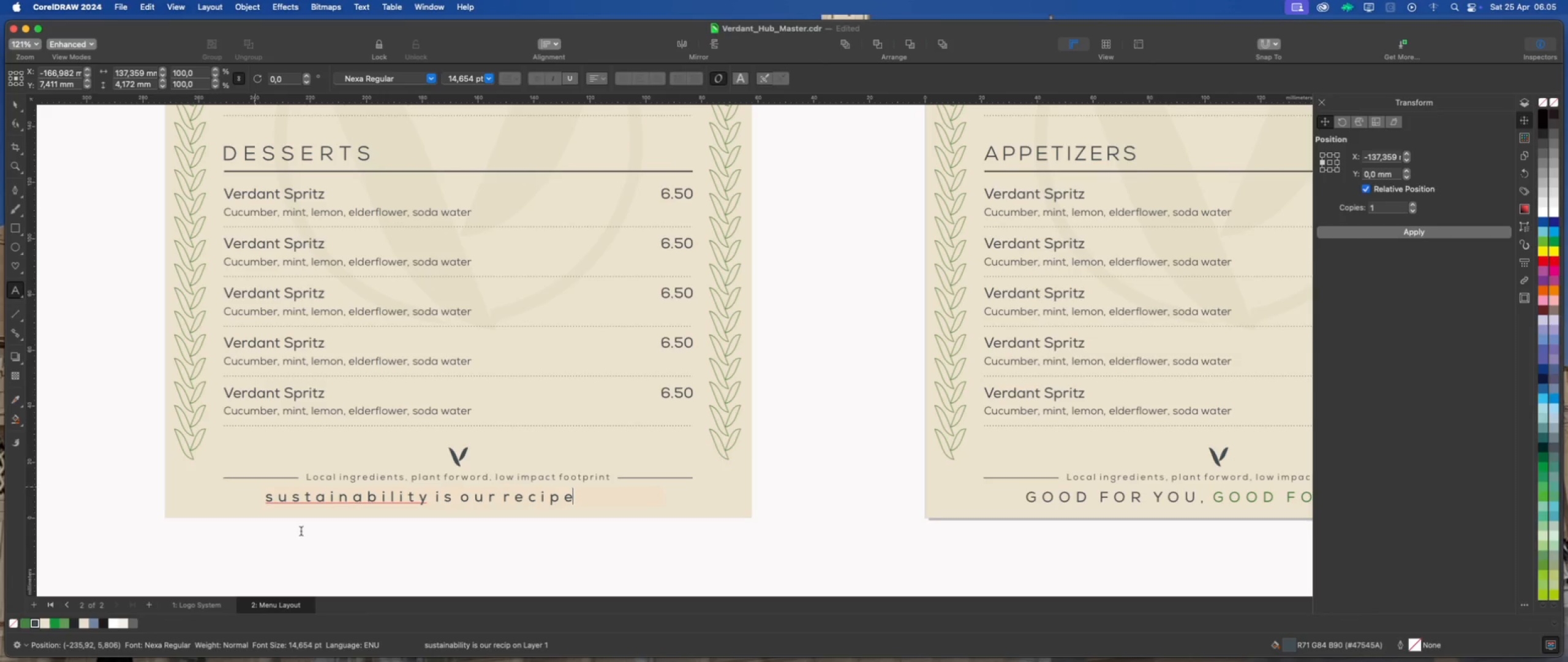 
left_click([12, 106])
 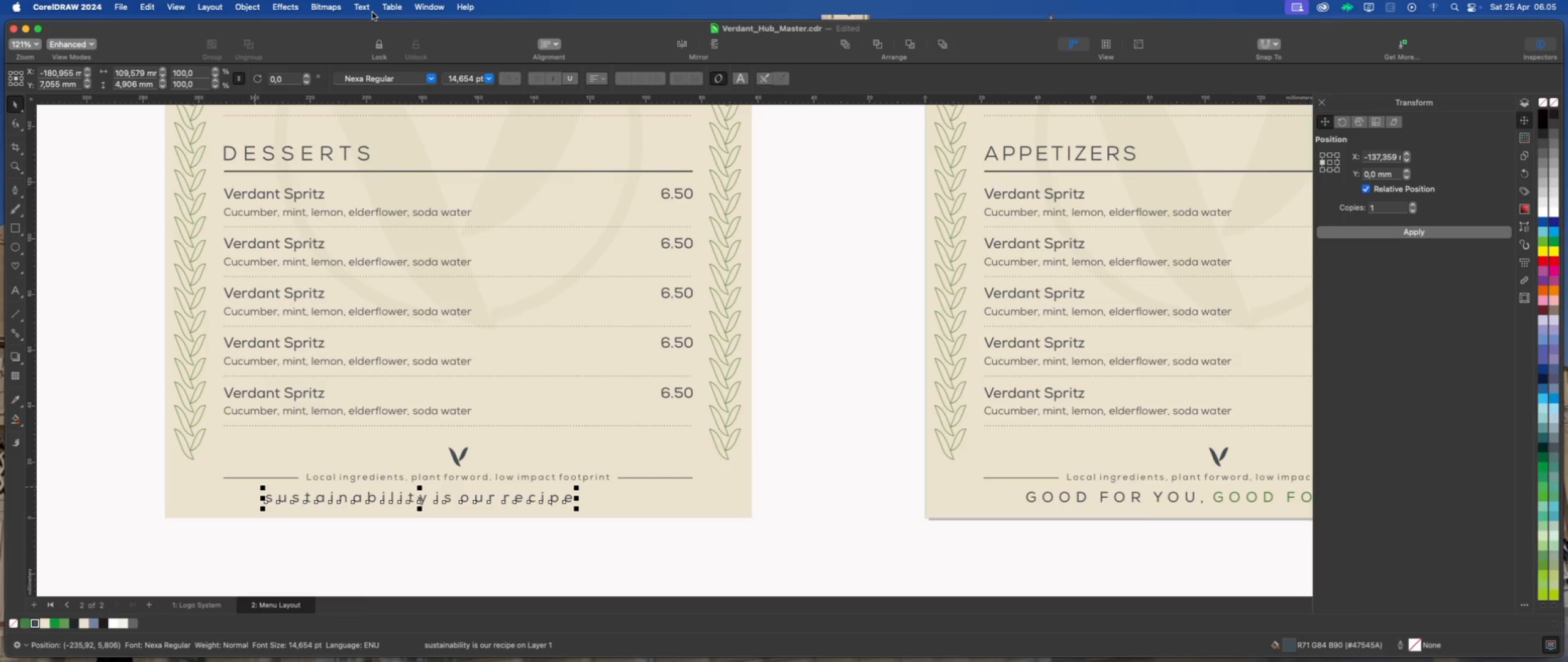 
left_click([367, 9])
 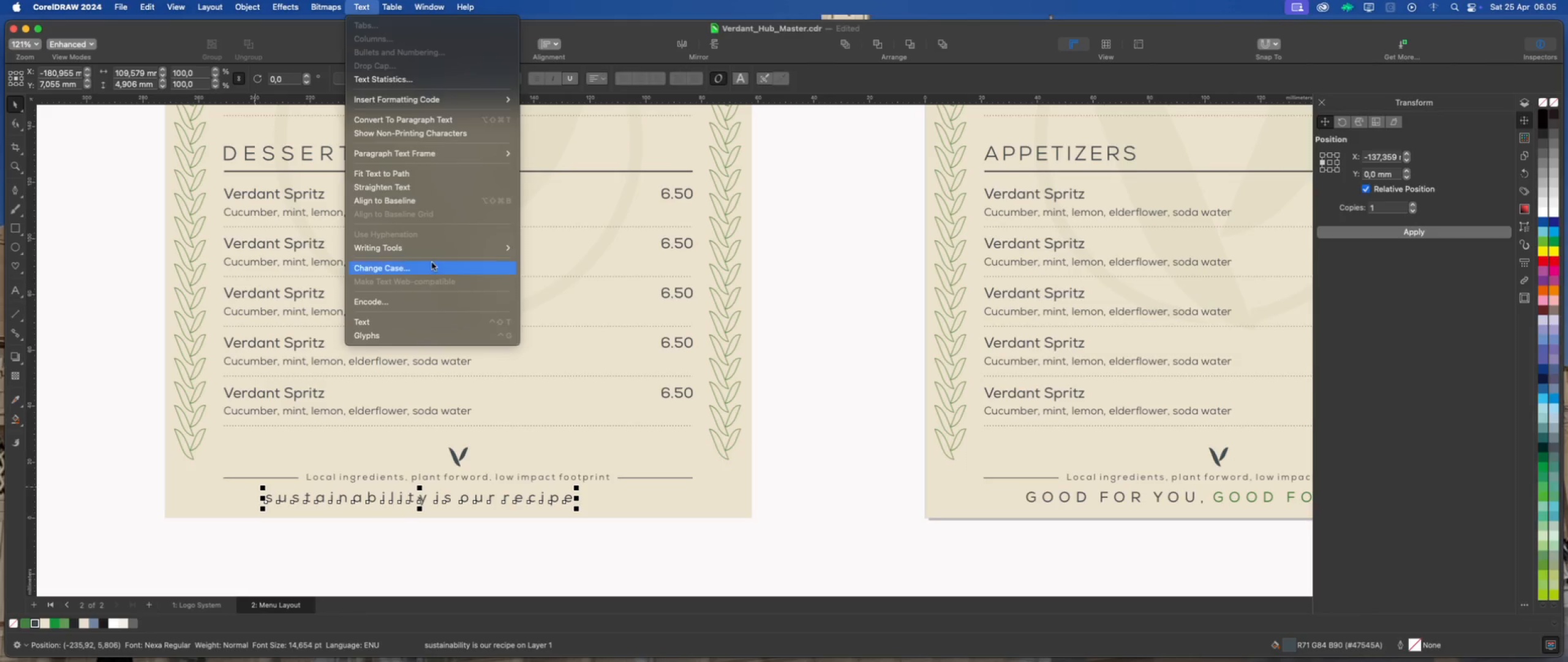 
left_click([431, 268])
 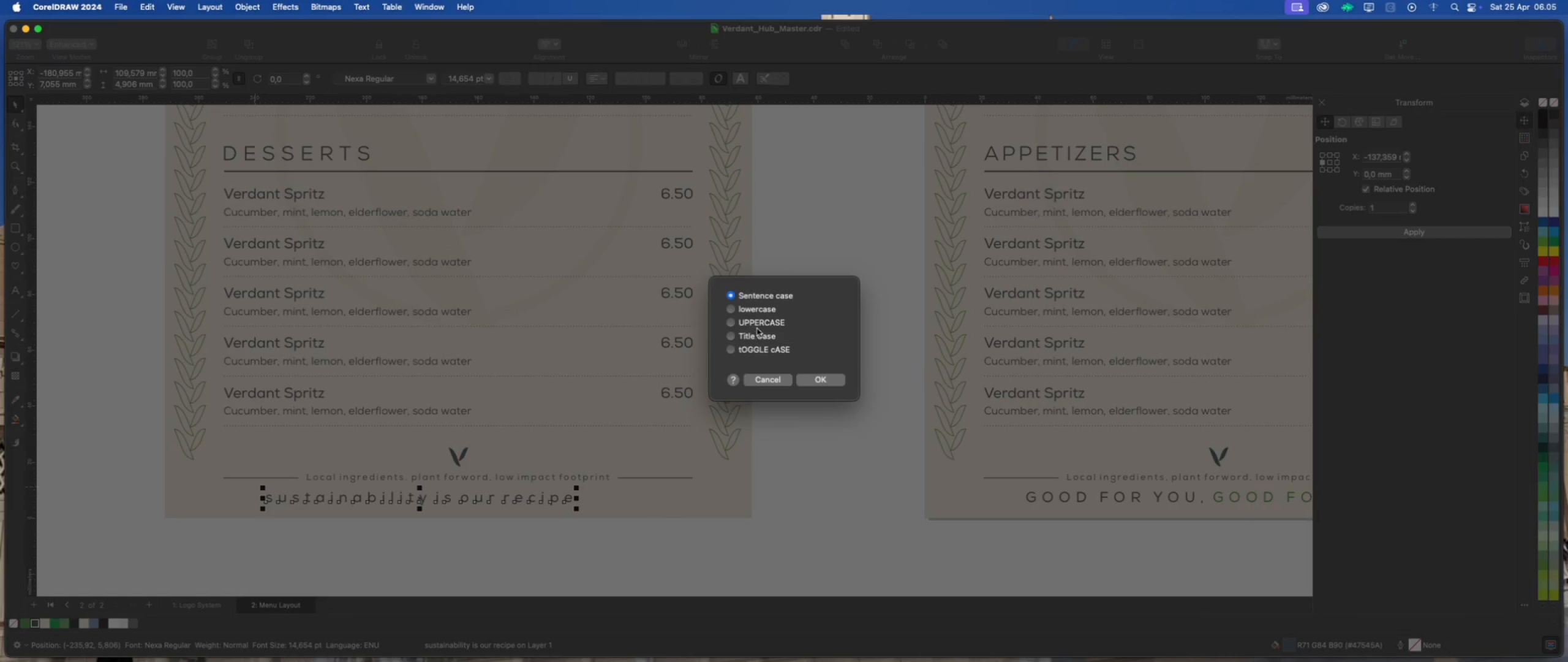 
left_click([760, 325])
 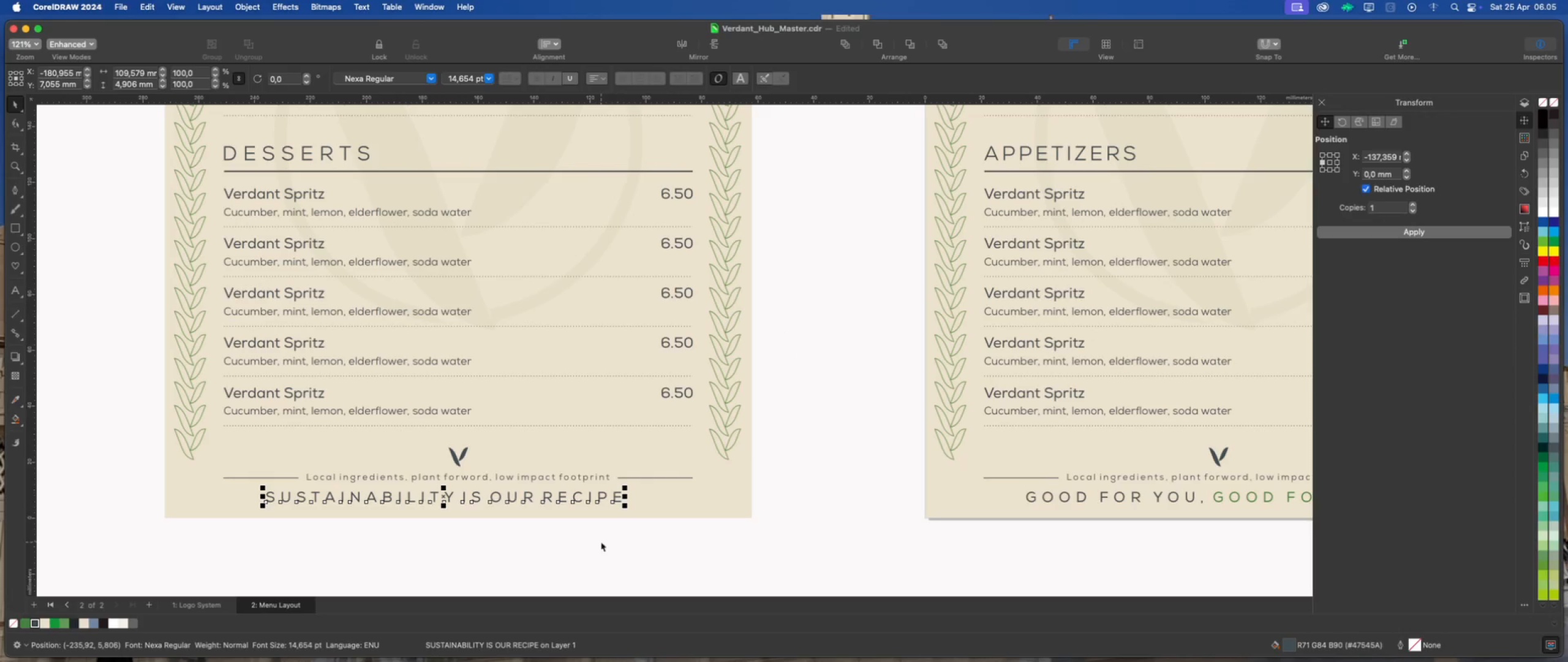 
hold_key(key=ShiftLeft, duration=0.58)
left_click([679, 509])
 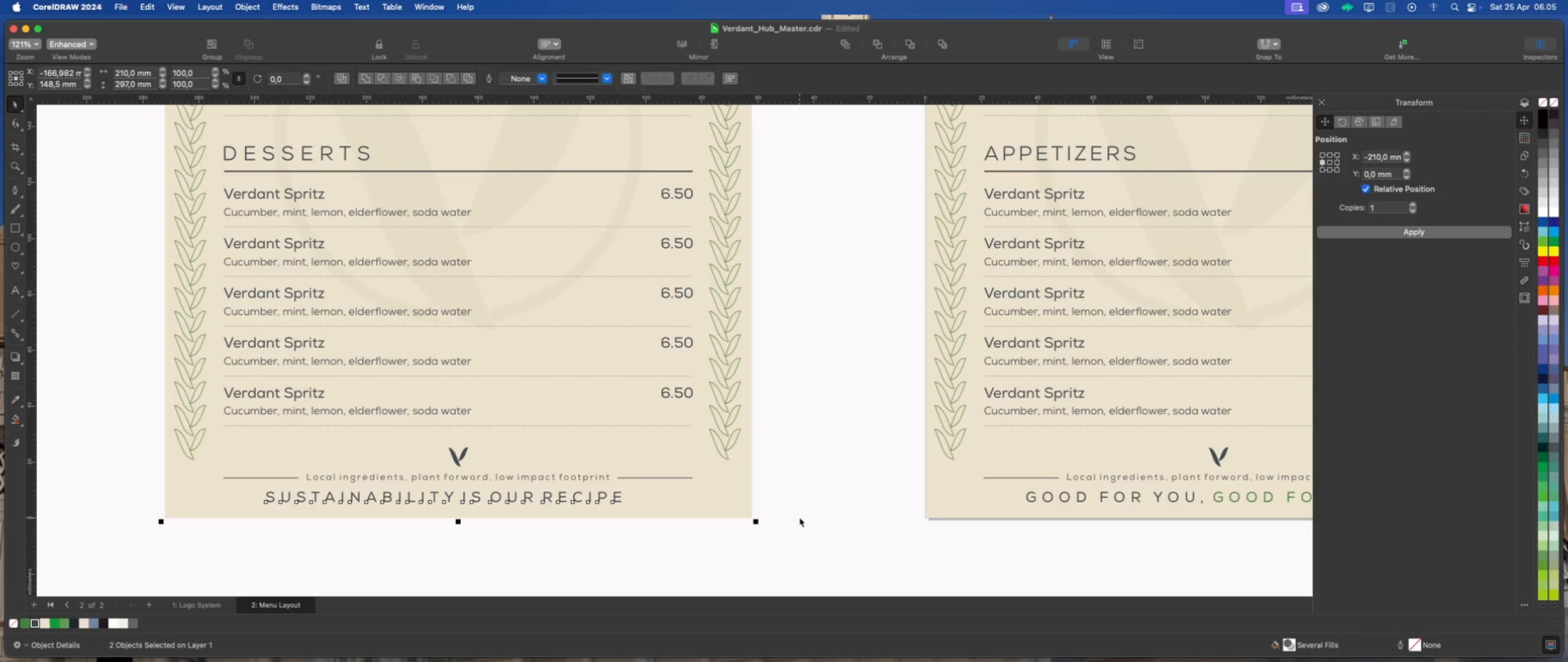 
key(Shift+C)
 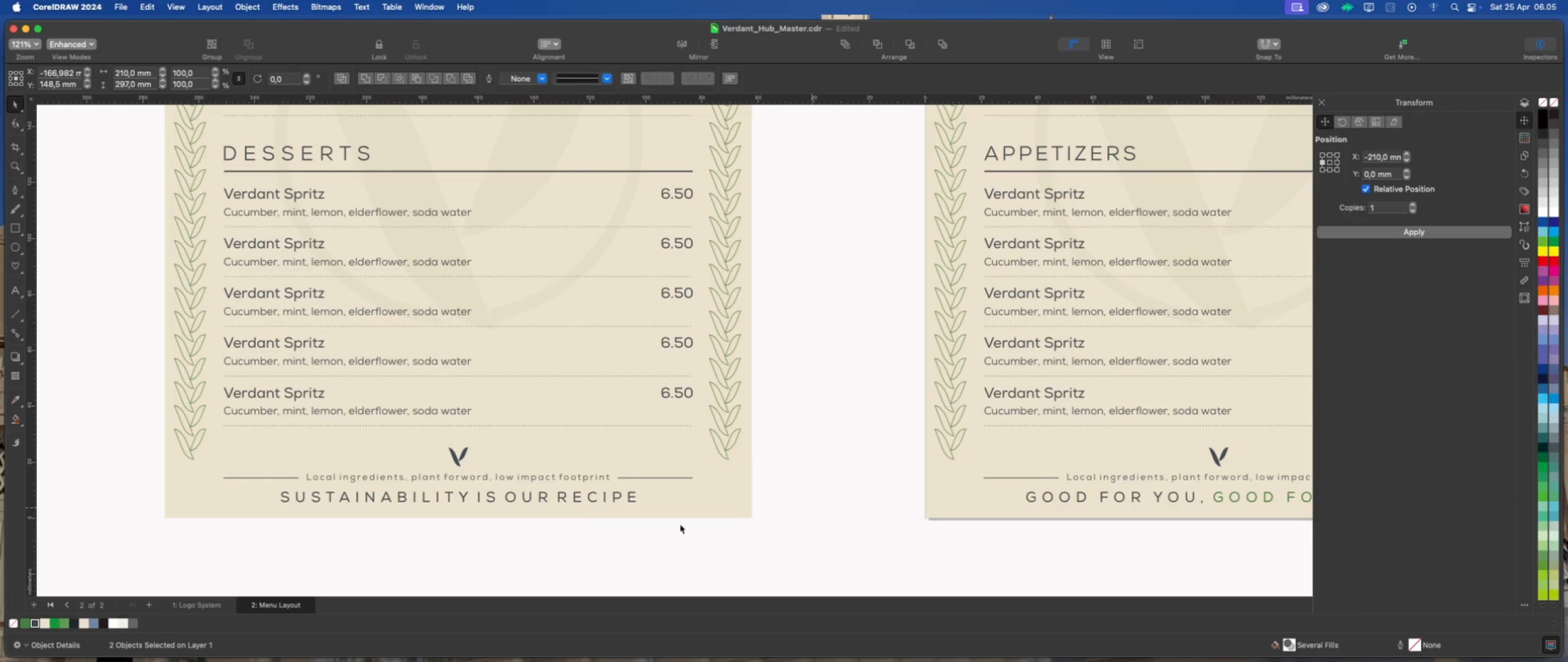 
left_click([812, 508])
 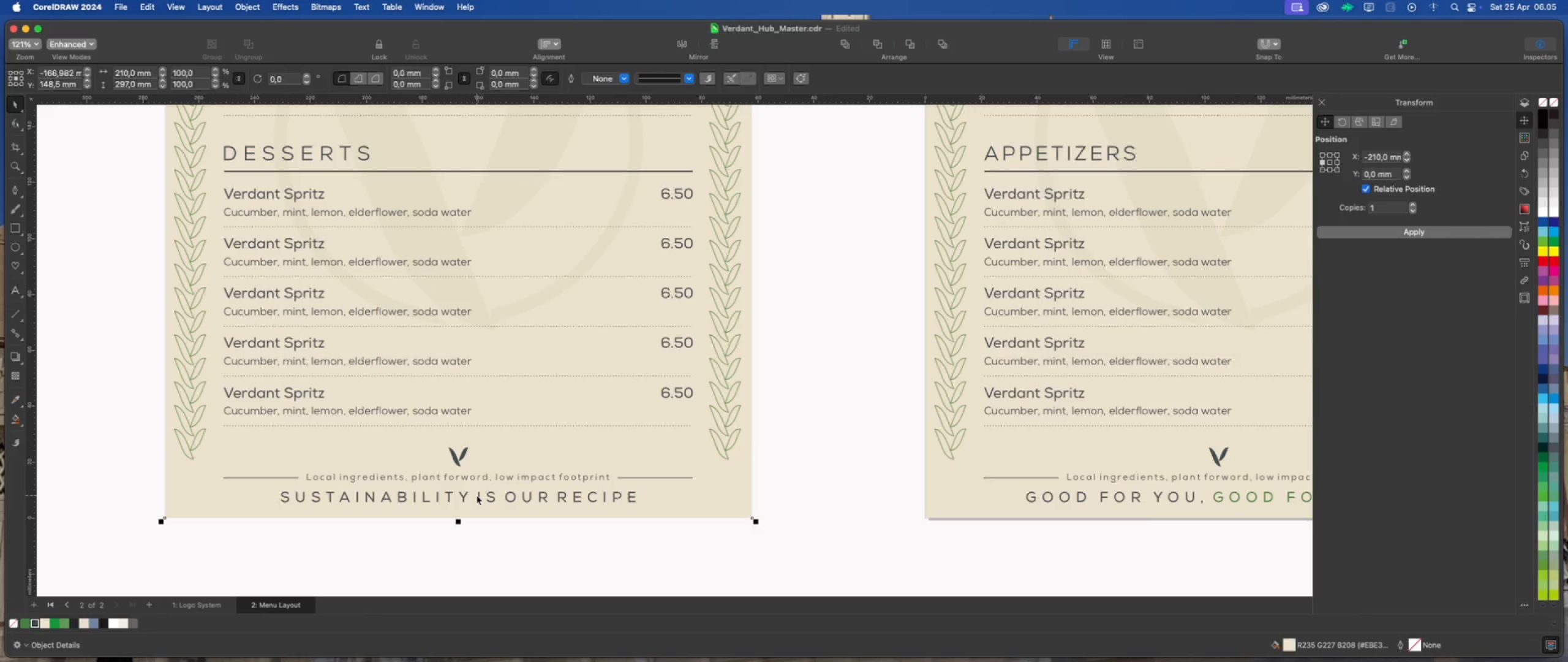 
double_click([477, 495])
 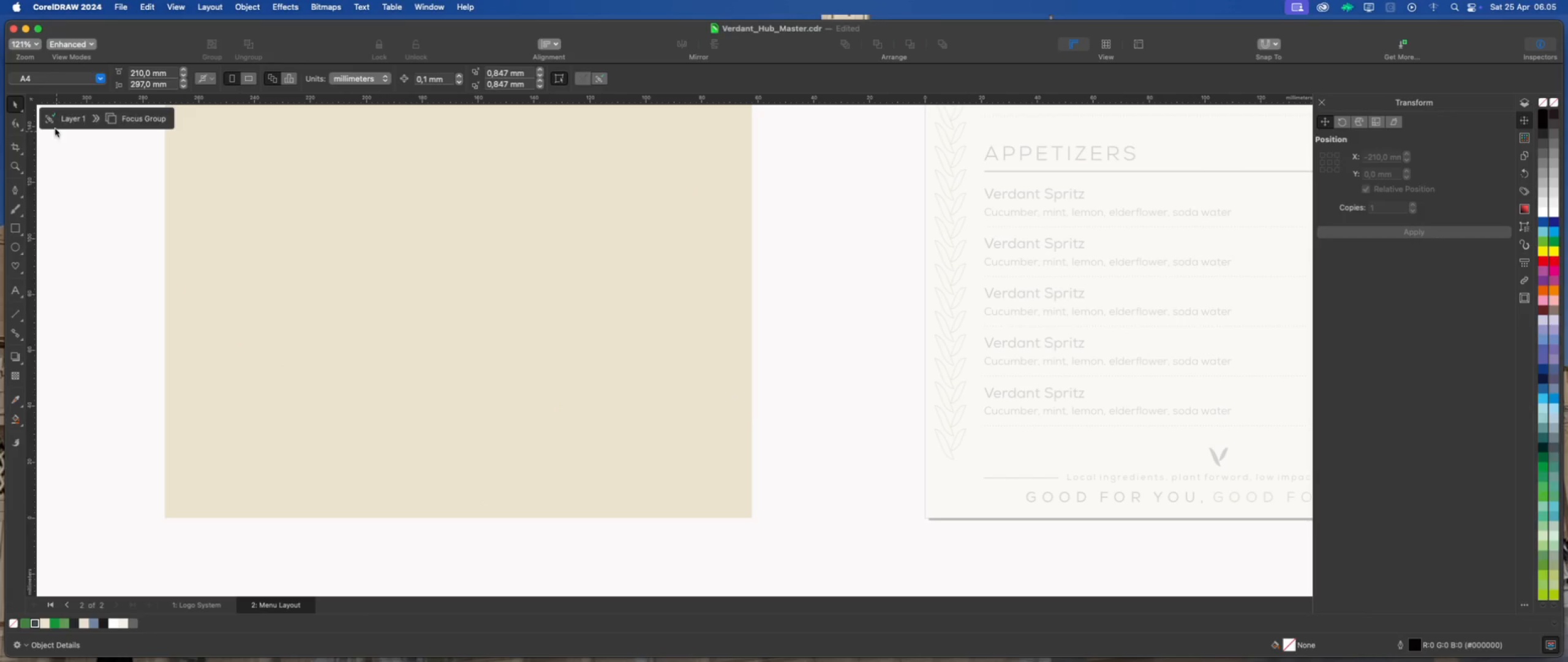 
left_click([48, 115])
 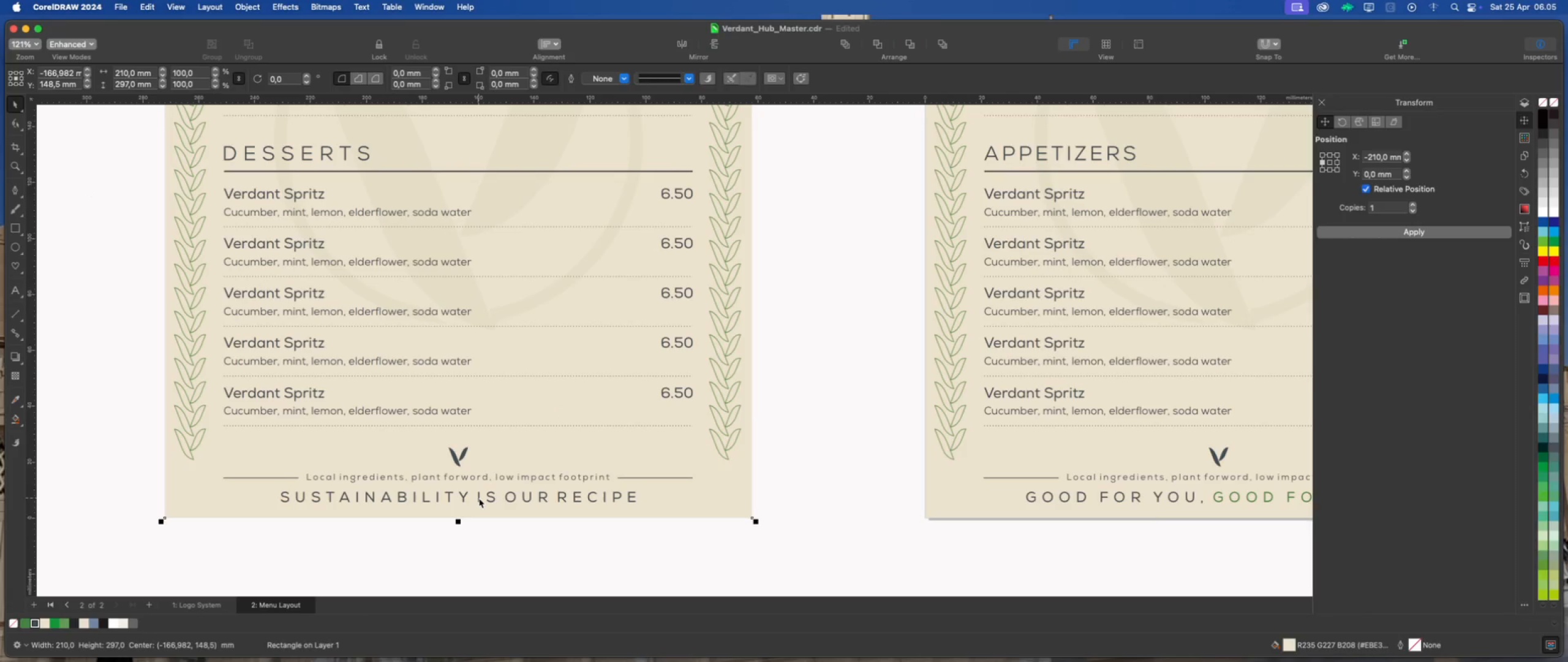 
left_click([479, 498])
 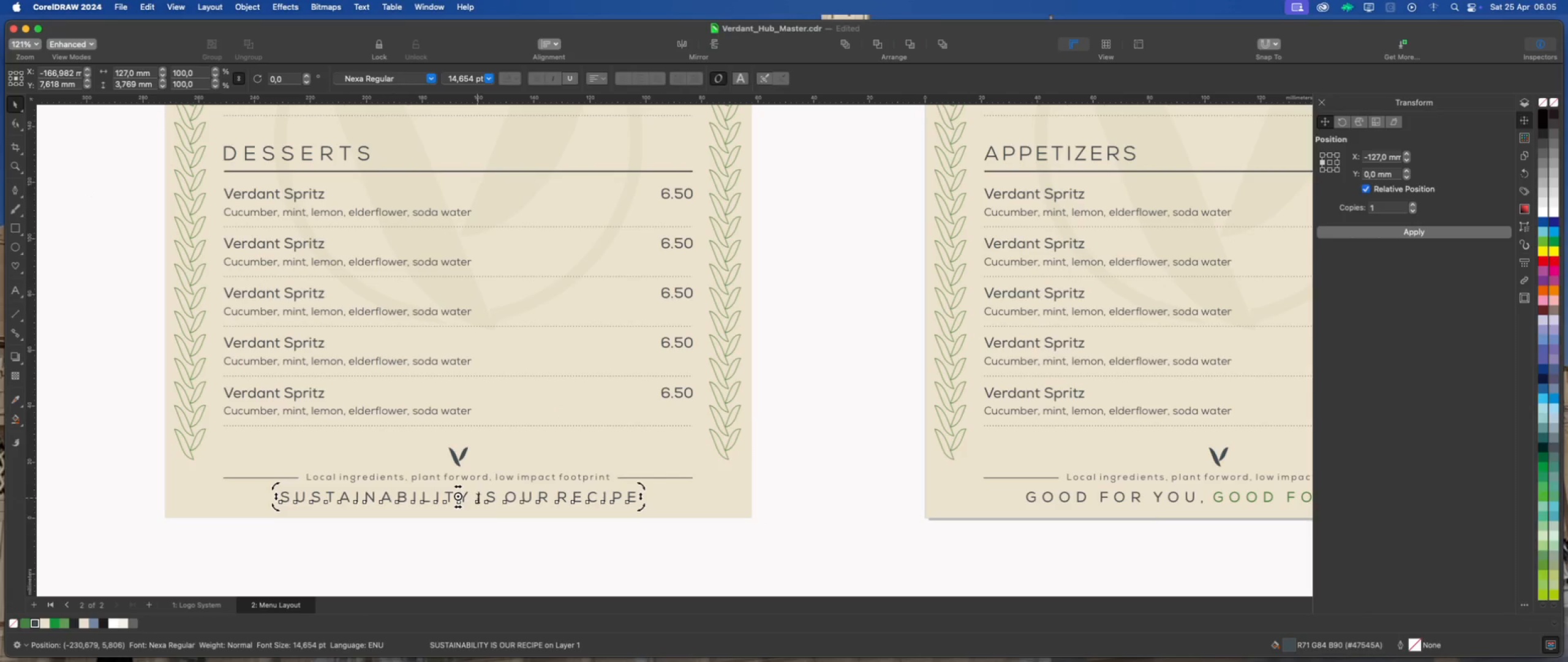 
double_click([477, 498])
 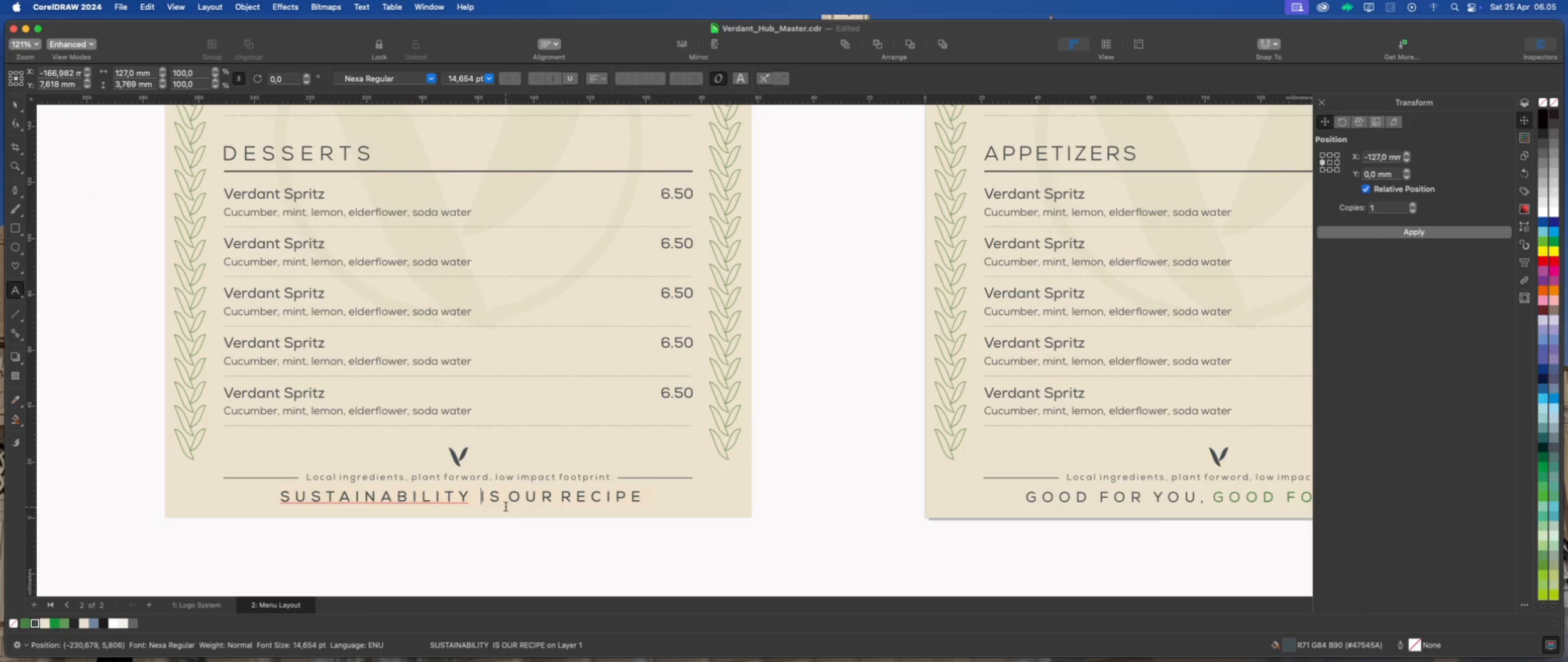 
key(Space)
 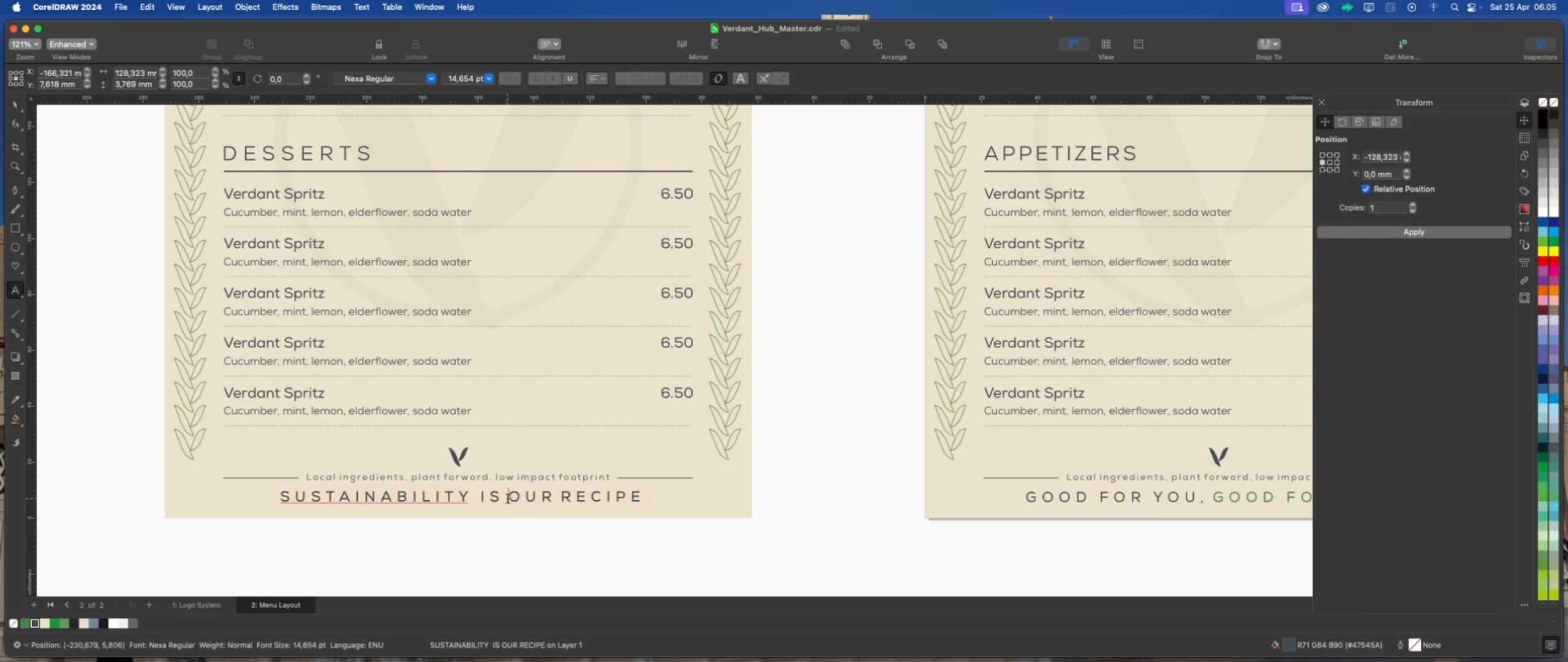 
left_click([507, 498])
 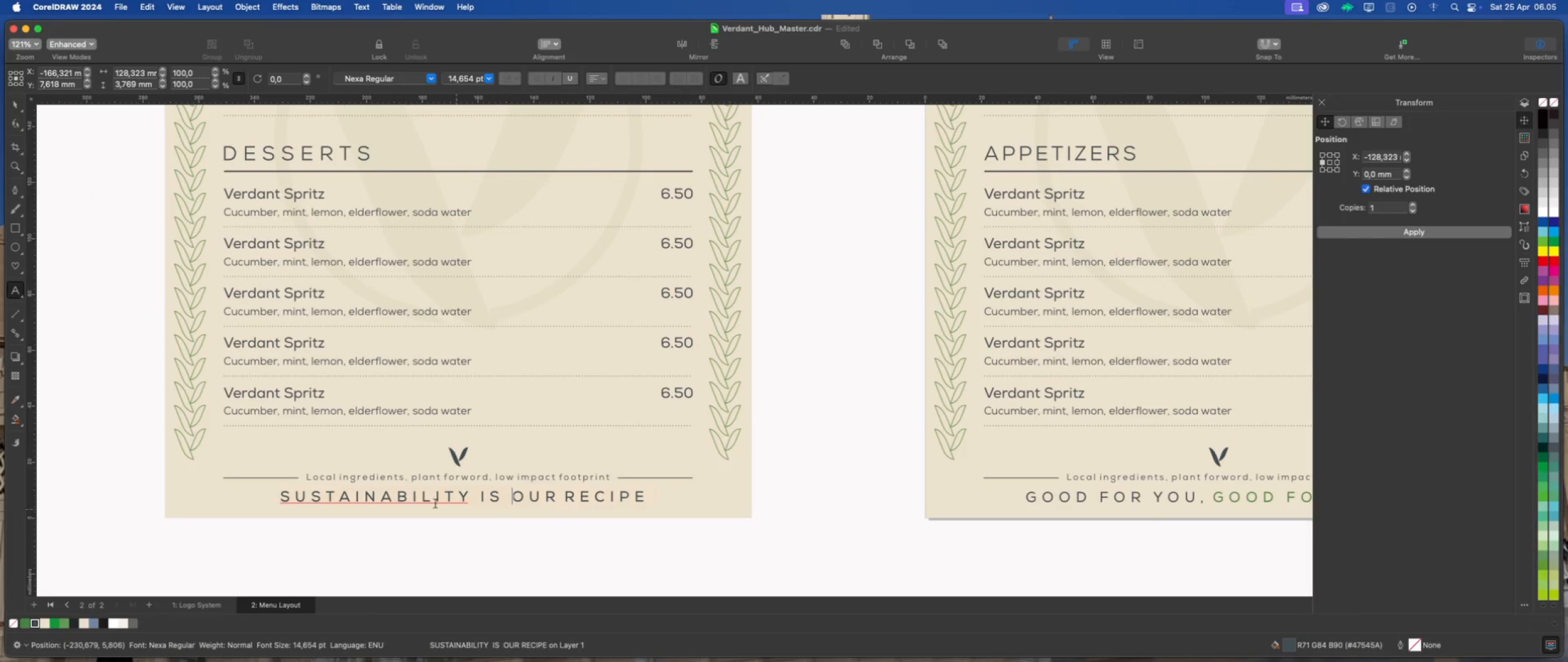 
key(Space)
 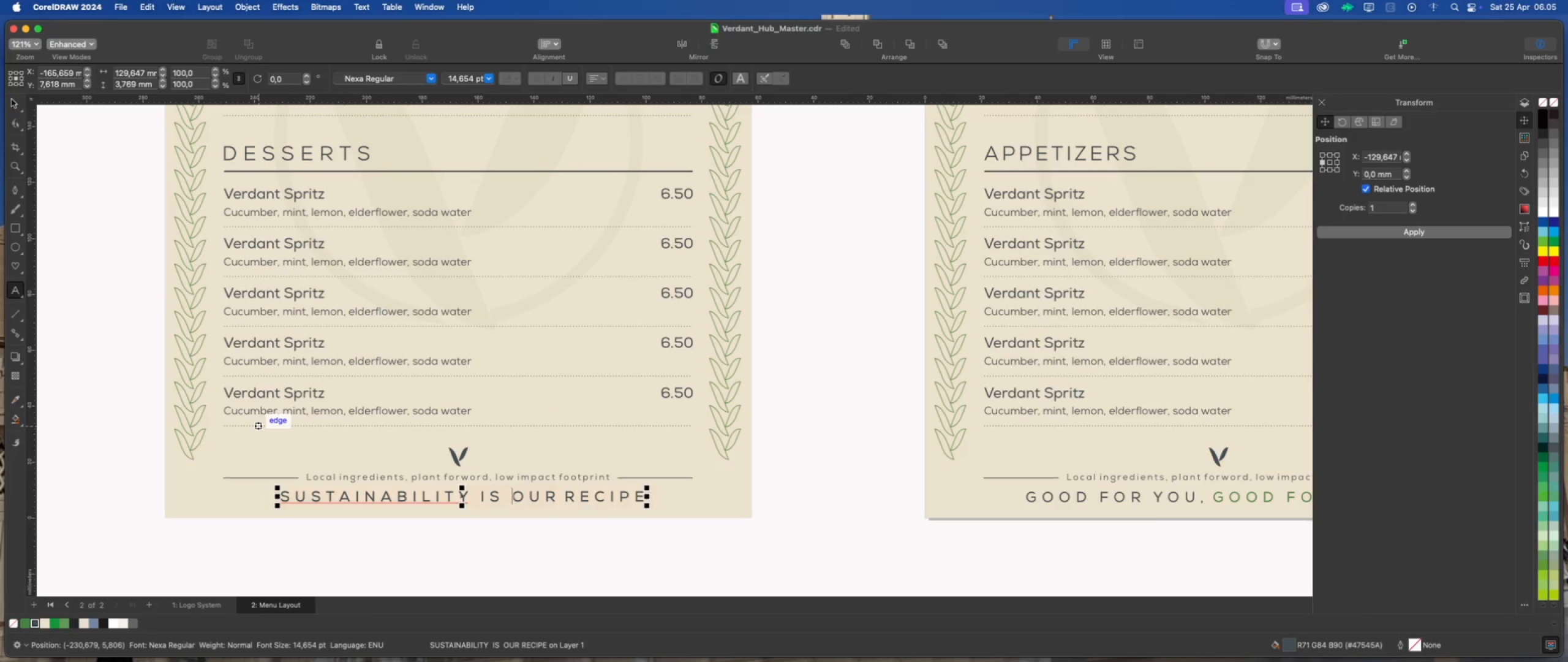 
left_click([12, 99])
 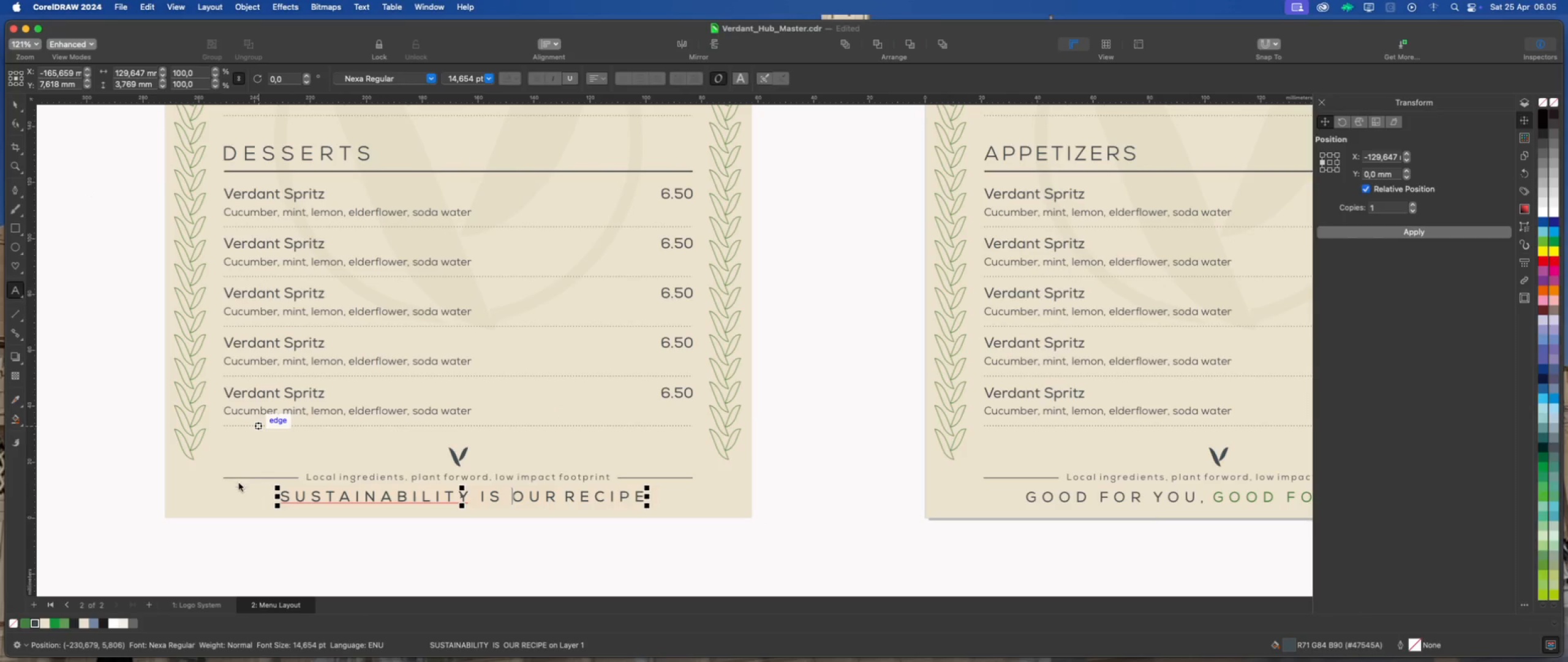 
hold_key(key=ShiftLeft, duration=0.75)
left_click([236, 494])
 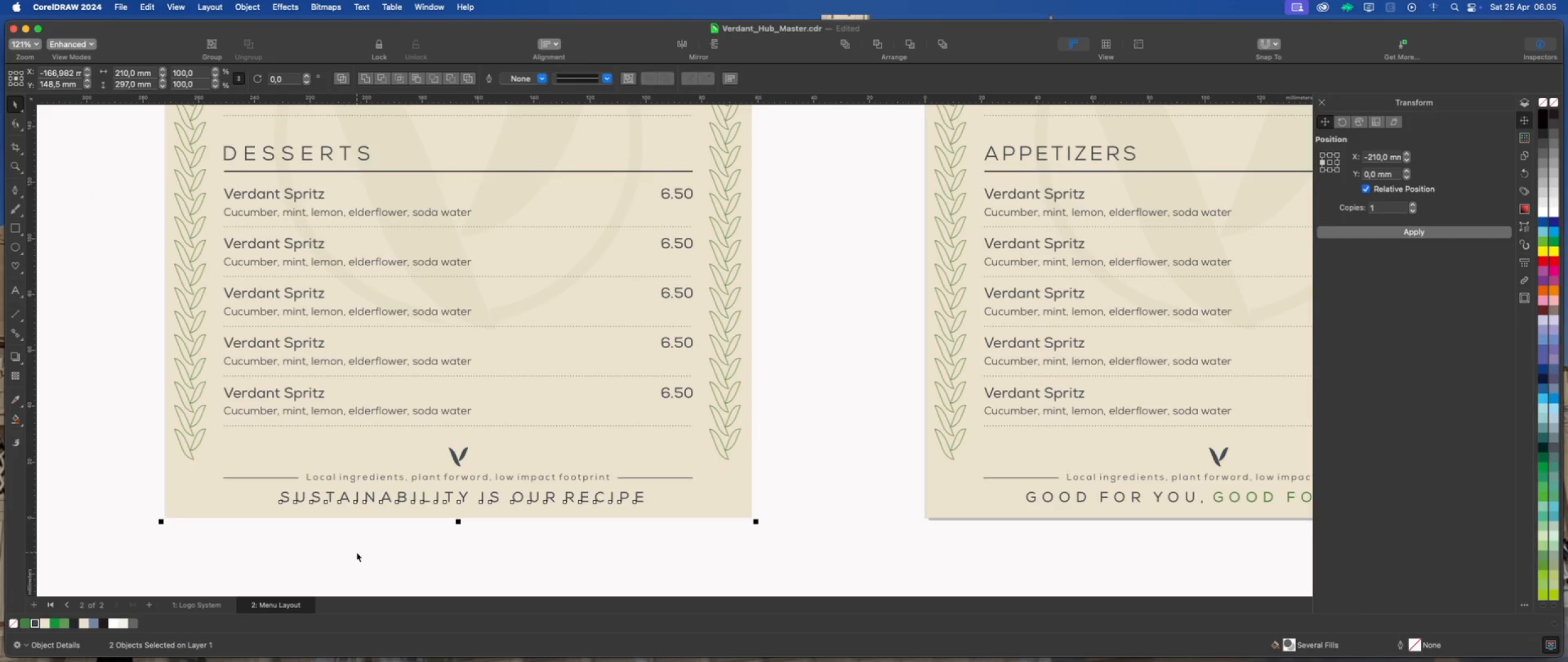 
key(Shift+C)
 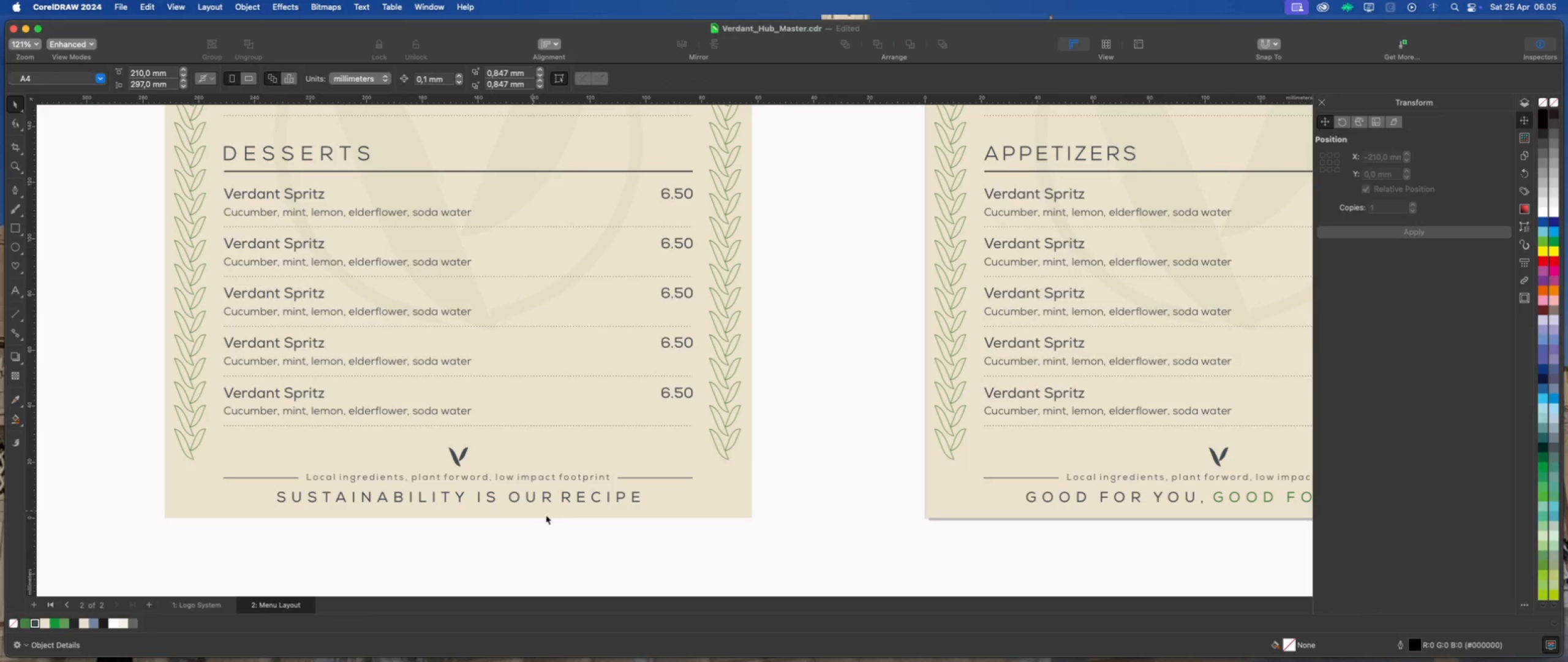 
scroll: coordinate [575, 523], scroll_direction: down, amount: 1.0
 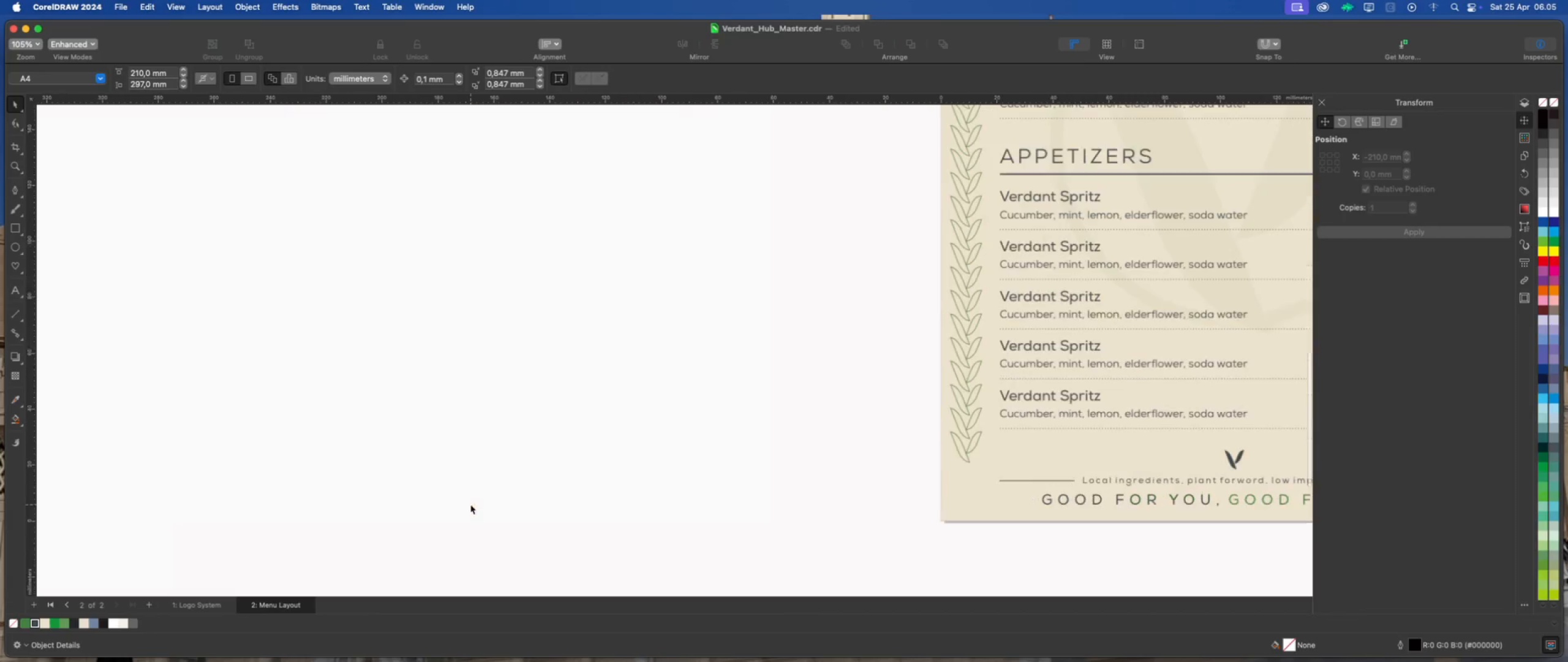 
scroll: coordinate [470, 504], scroll_direction: up, amount: 1.0
 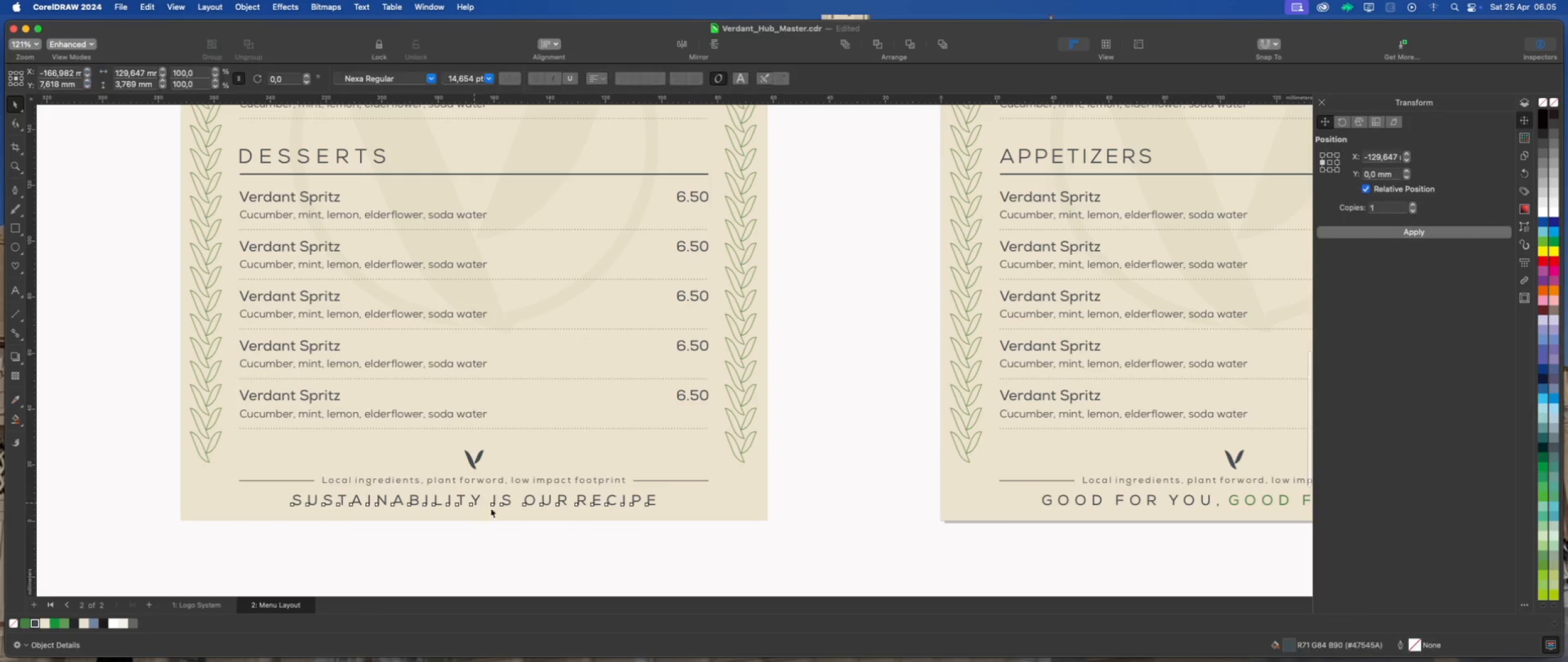 
left_click([474, 503])
 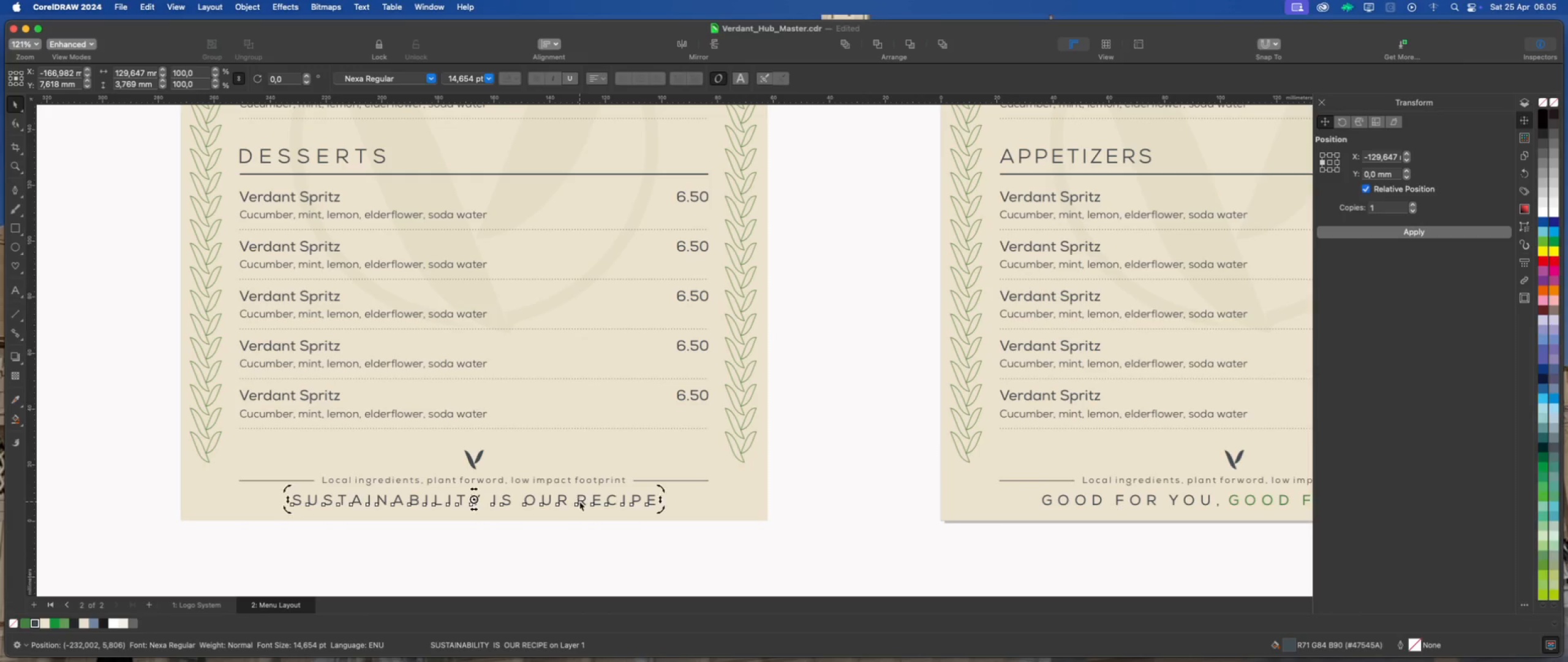 
double_click([579, 501])
 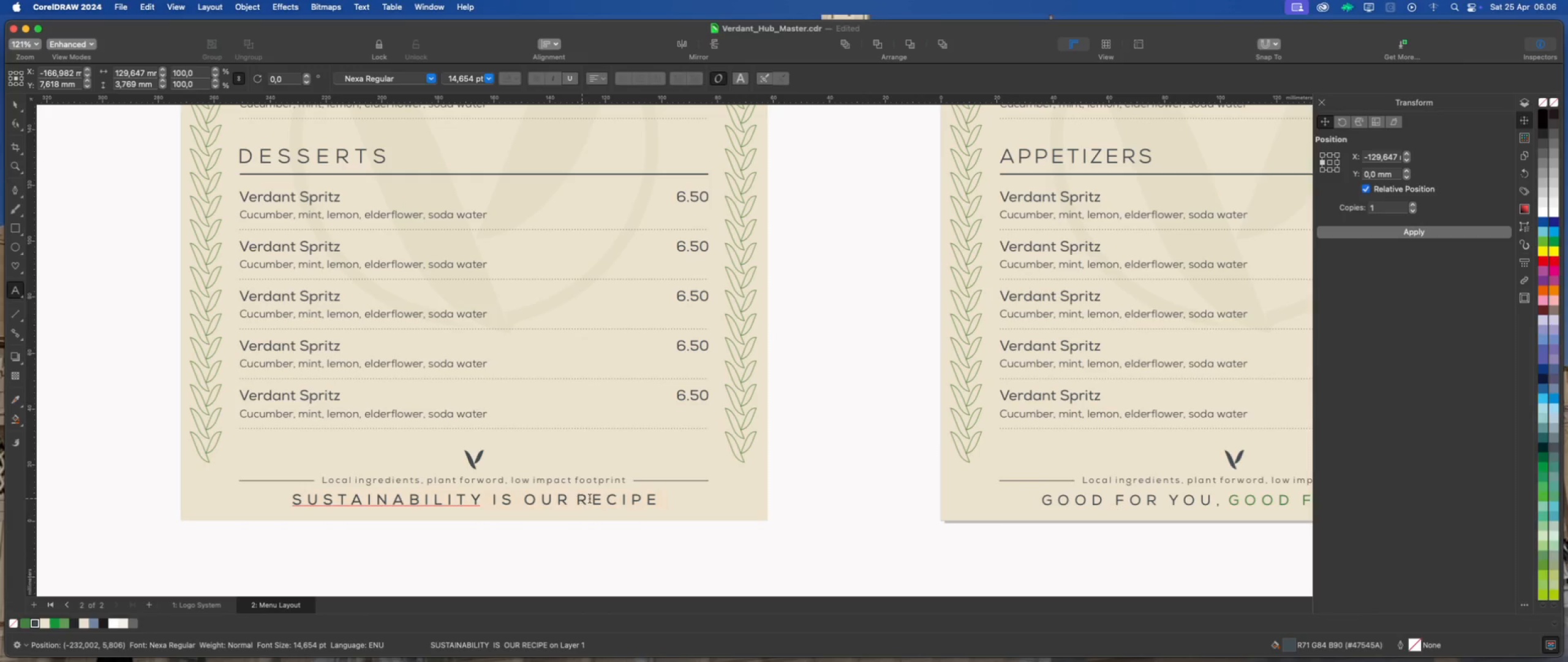 
left_click_drag(start_coordinate=[579, 498], to_coordinate=[654, 500])
 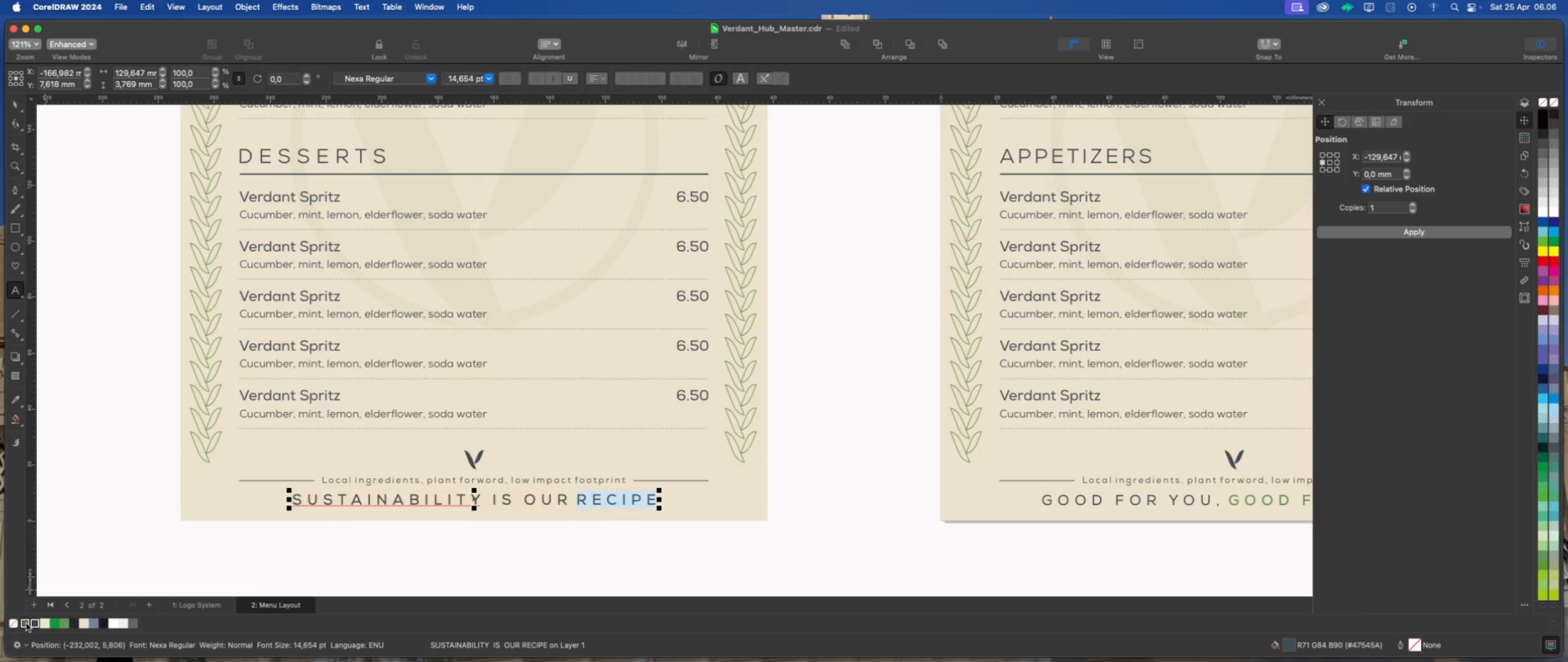 
left_click([26, 623])
 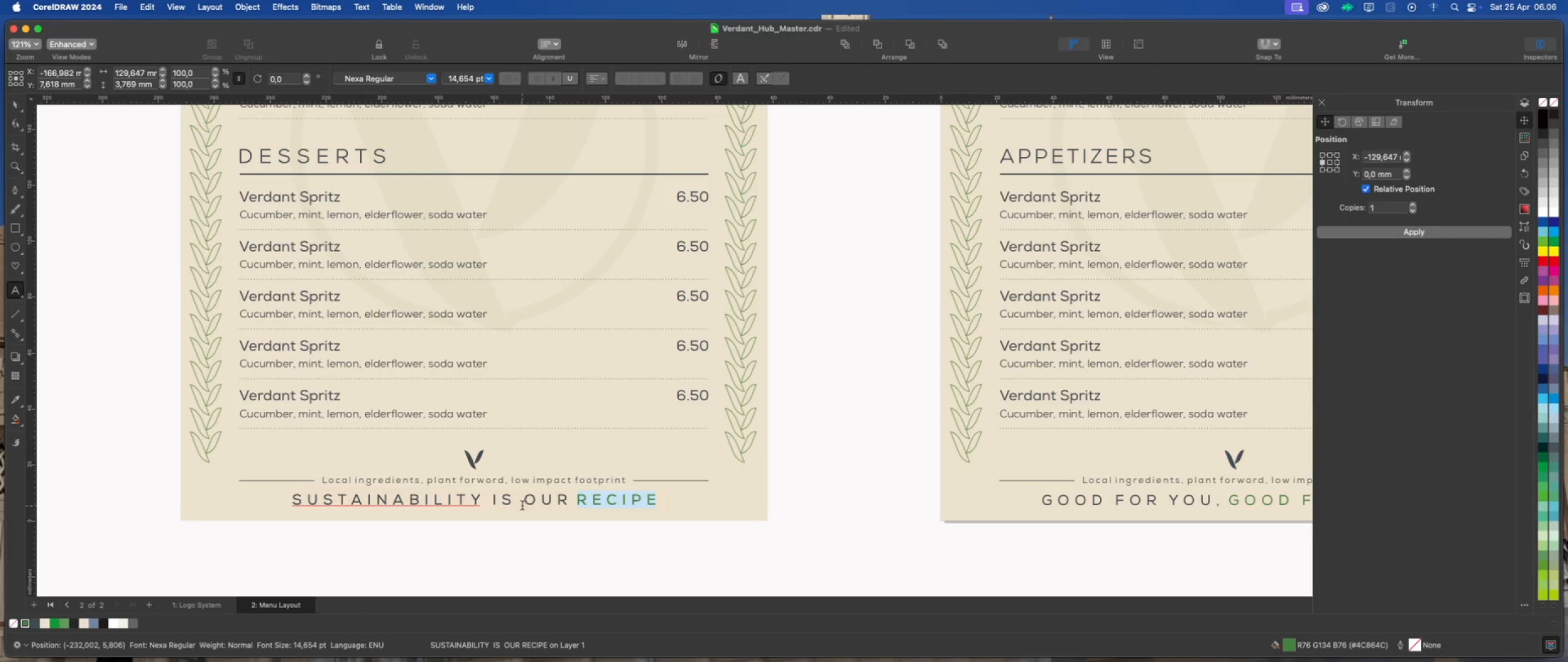 
left_click_drag(start_coordinate=[525, 500], to_coordinate=[654, 499])
 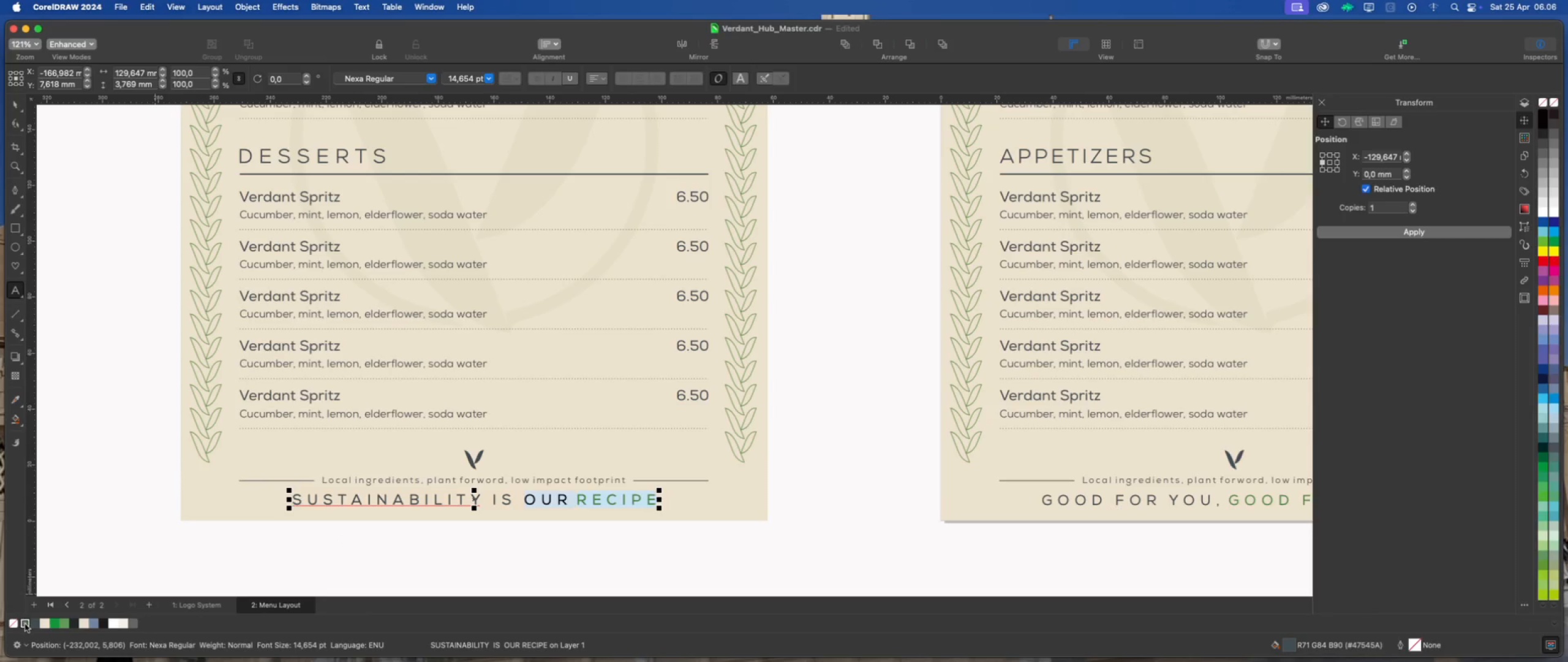 
left_click([25, 624])
 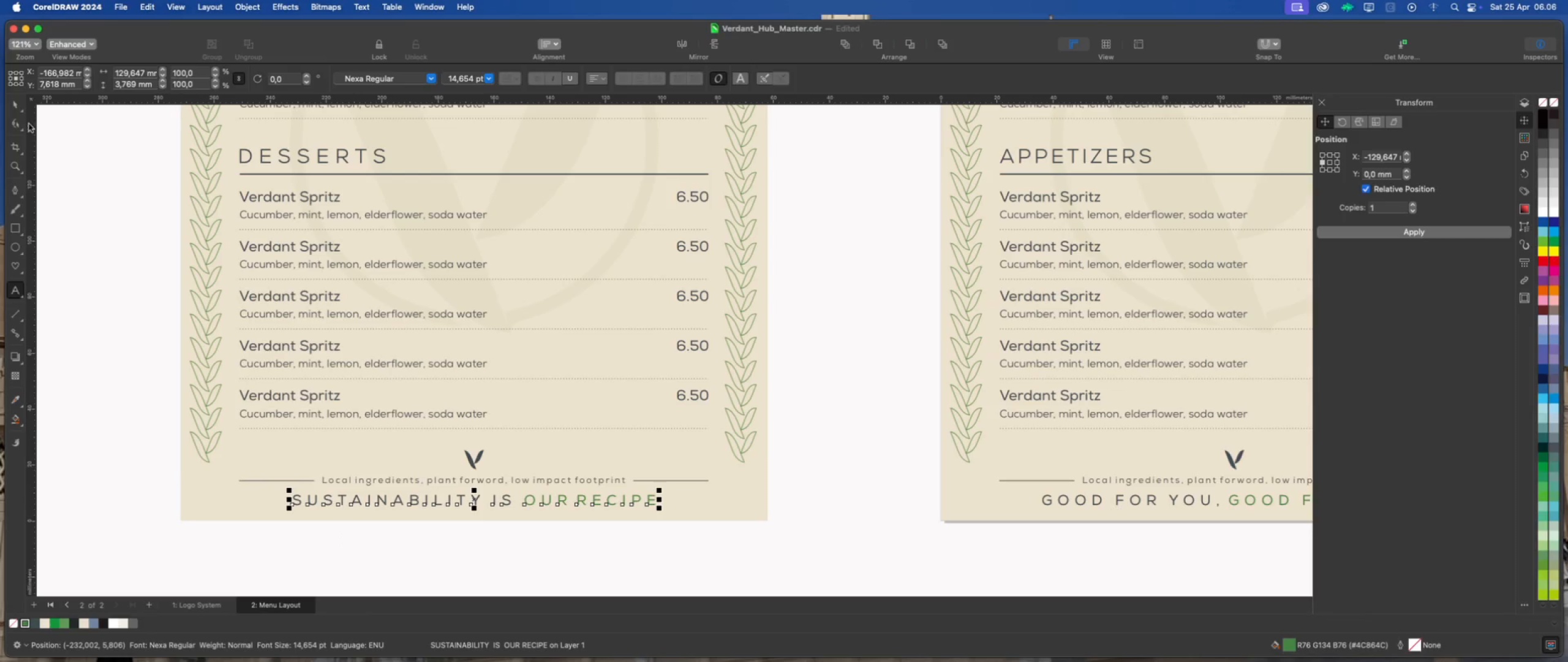 
double_click([76, 145])
 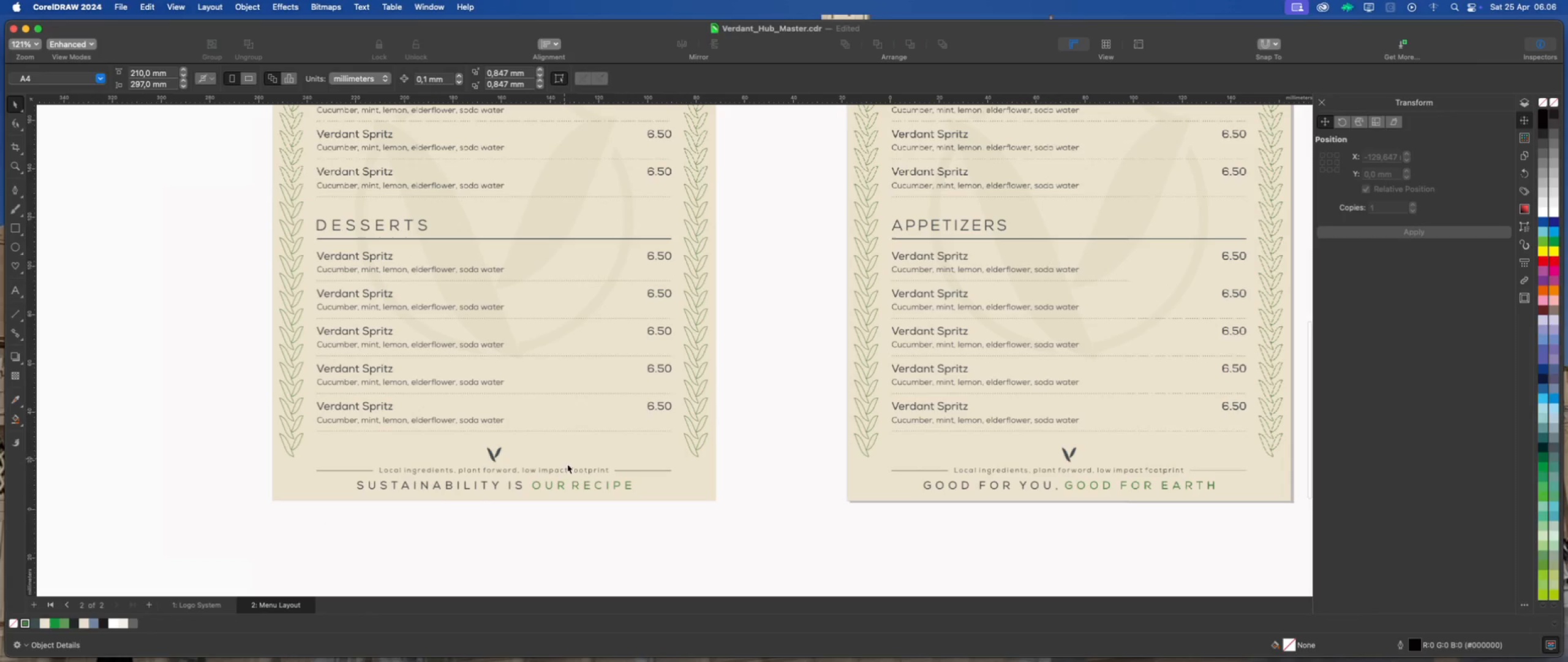 
scroll: coordinate [530, 533], scroll_direction: down, amount: 5.0
 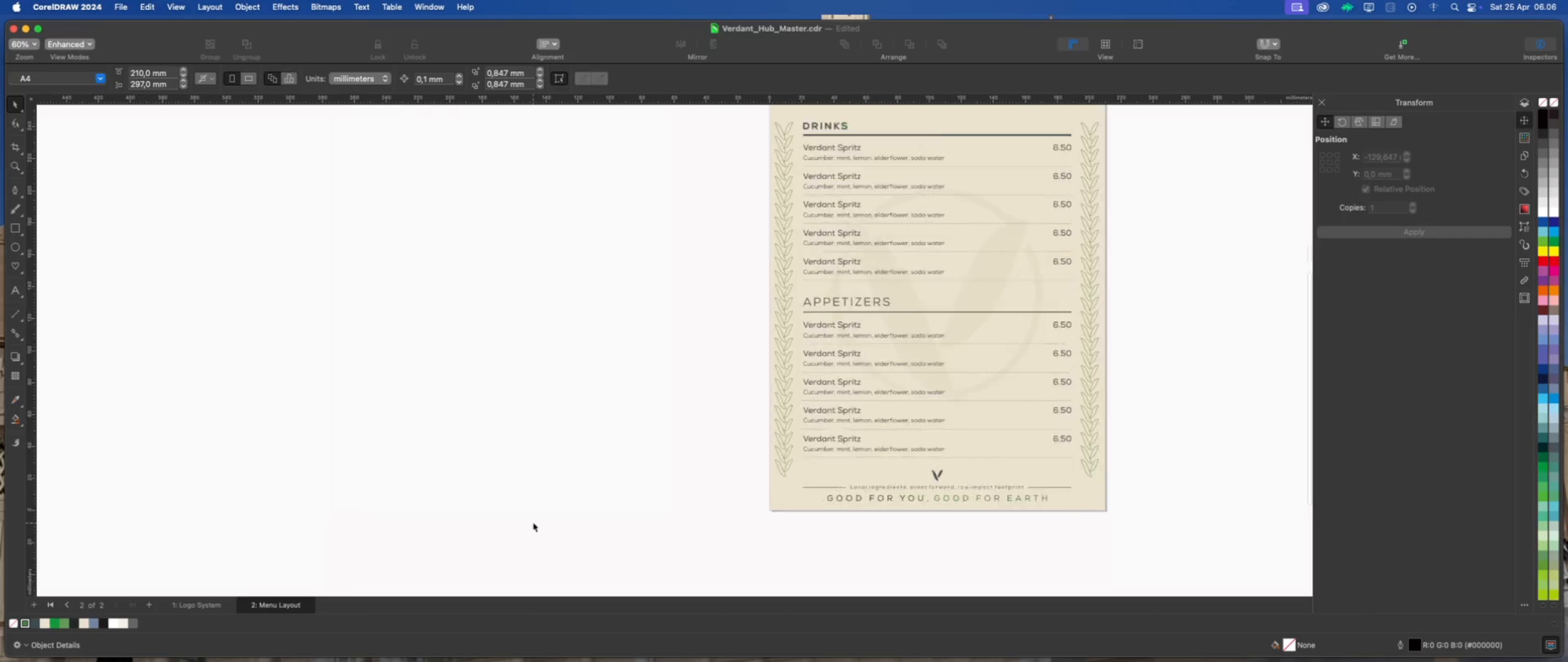 
scroll: coordinate [533, 522], scroll_direction: up, amount: 4.0
 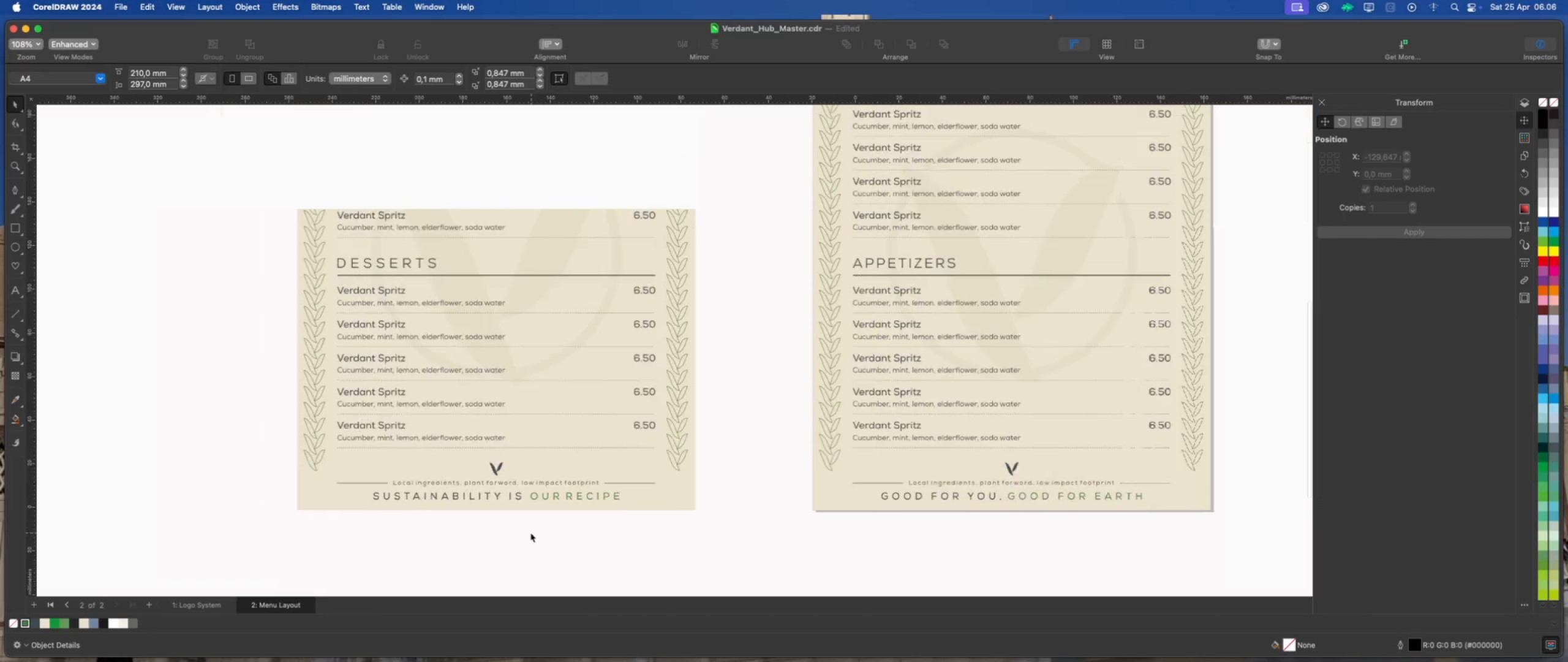 
scroll: coordinate [530, 533], scroll_direction: down, amount: 3.0
 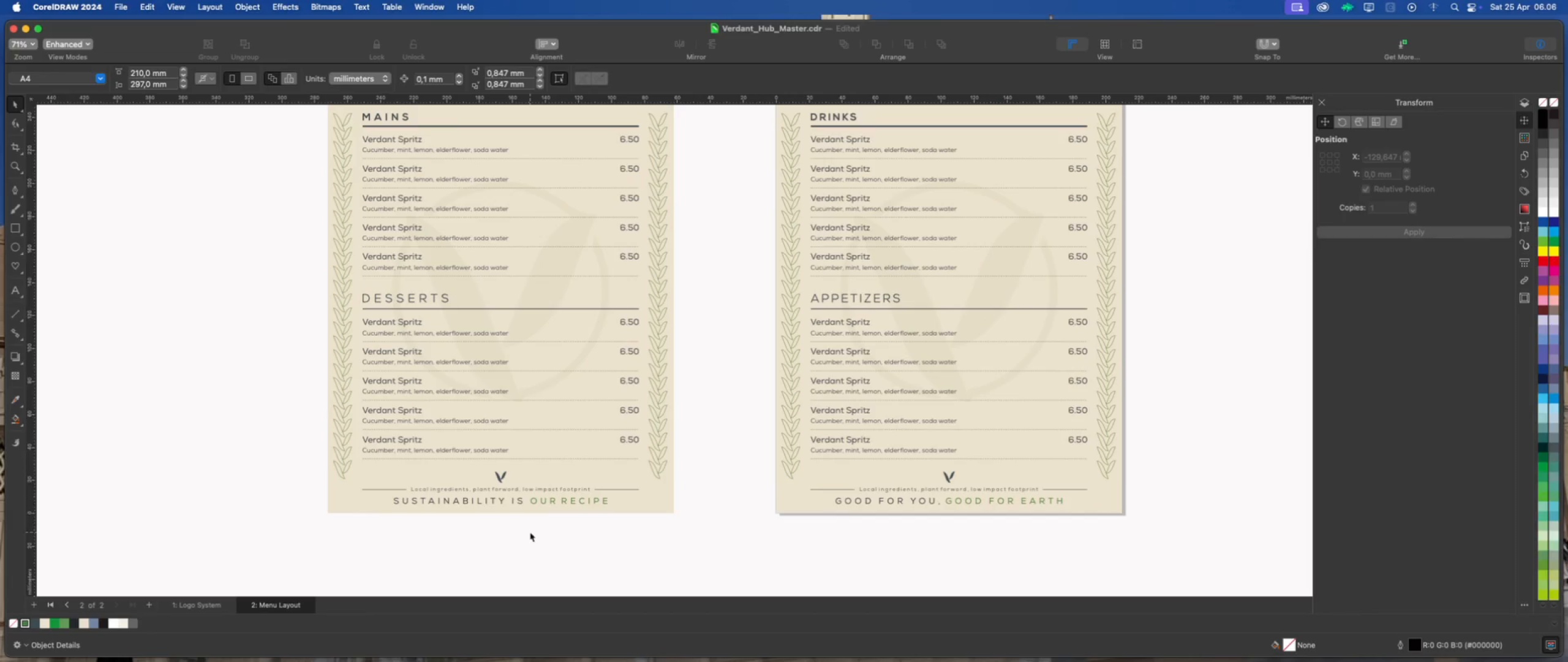 
wait(5.33)
 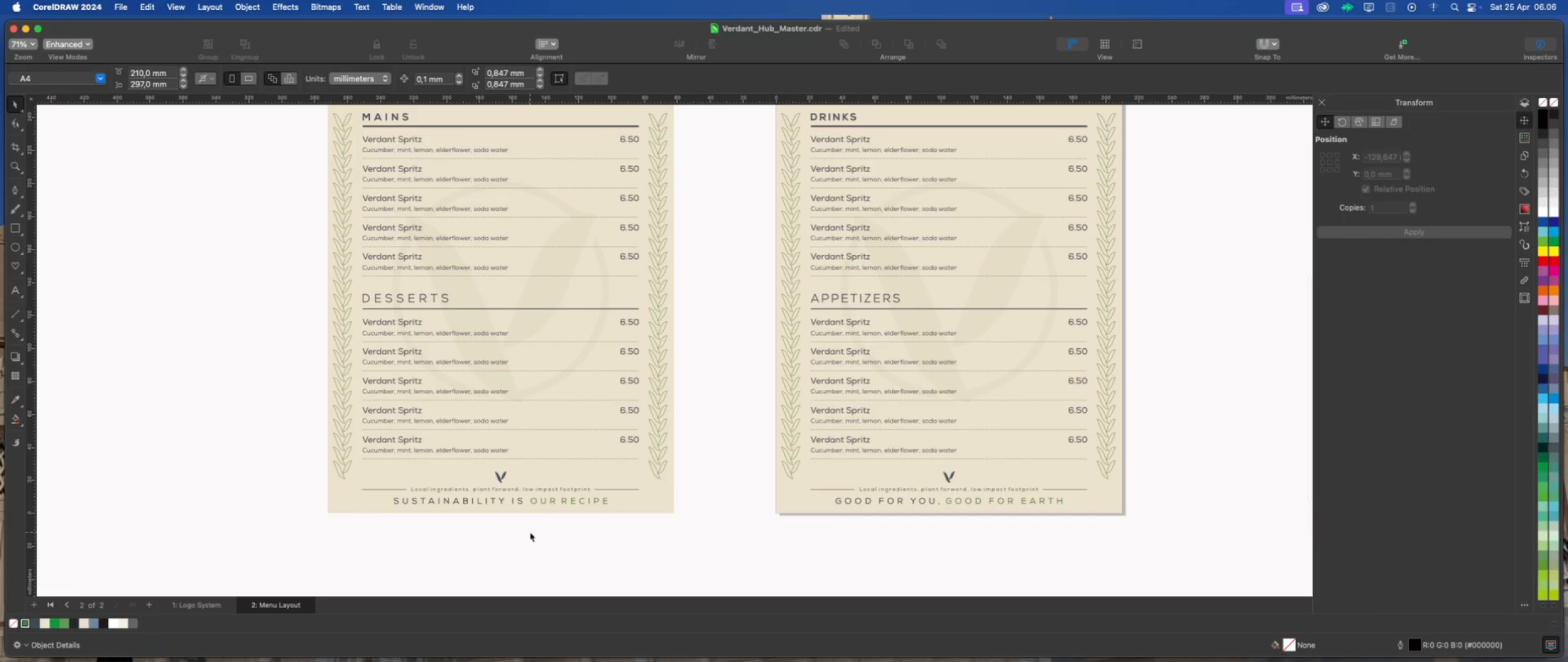 
scroll: coordinate [441, 487], scroll_direction: up, amount: 7.0
 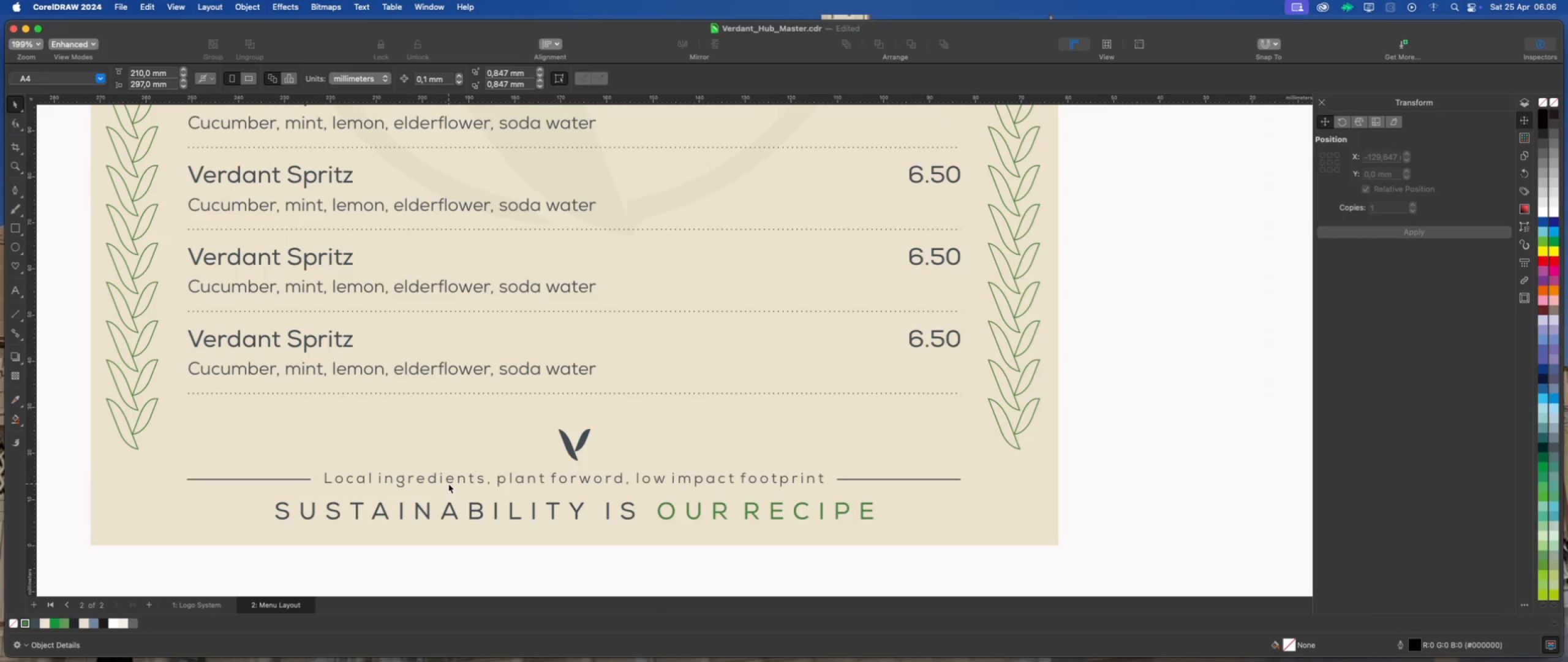 
scroll: coordinate [450, 484], scroll_direction: down, amount: 9.0
 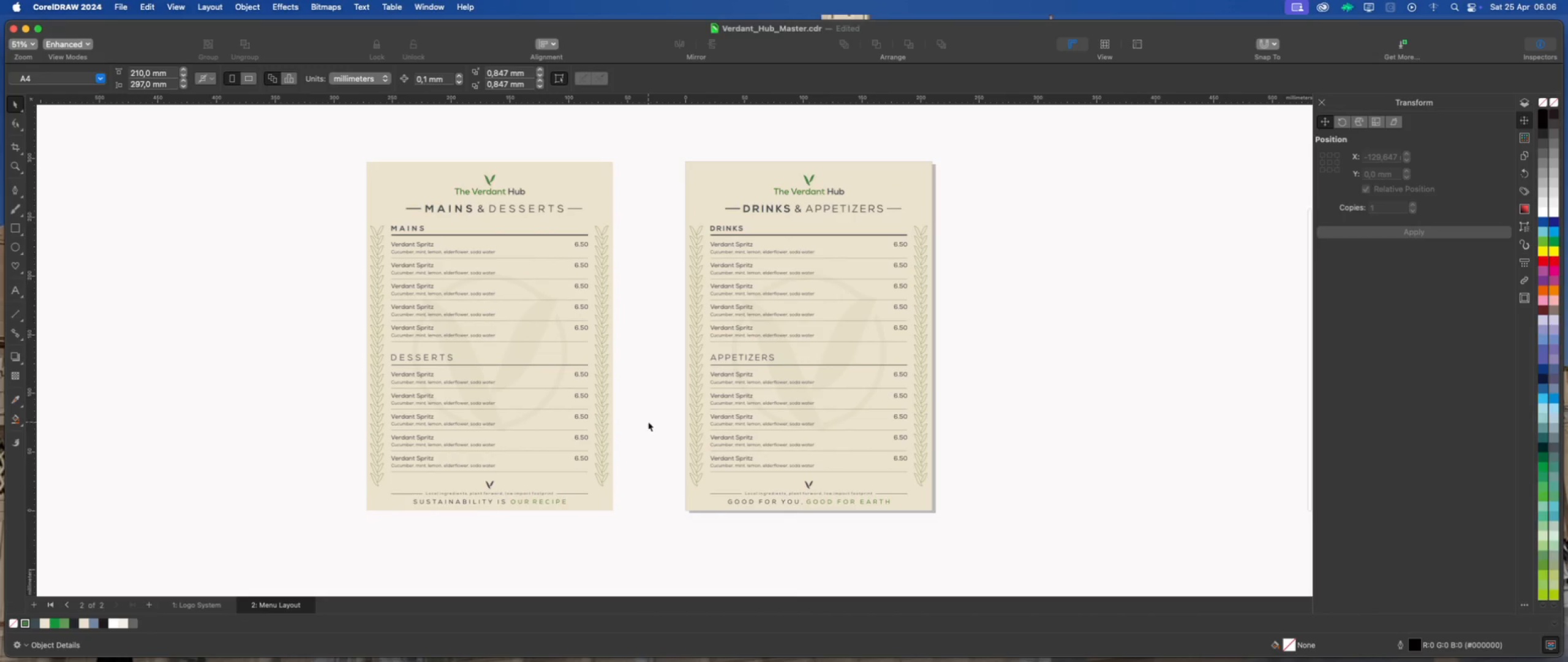 
left_click([648, 422])
 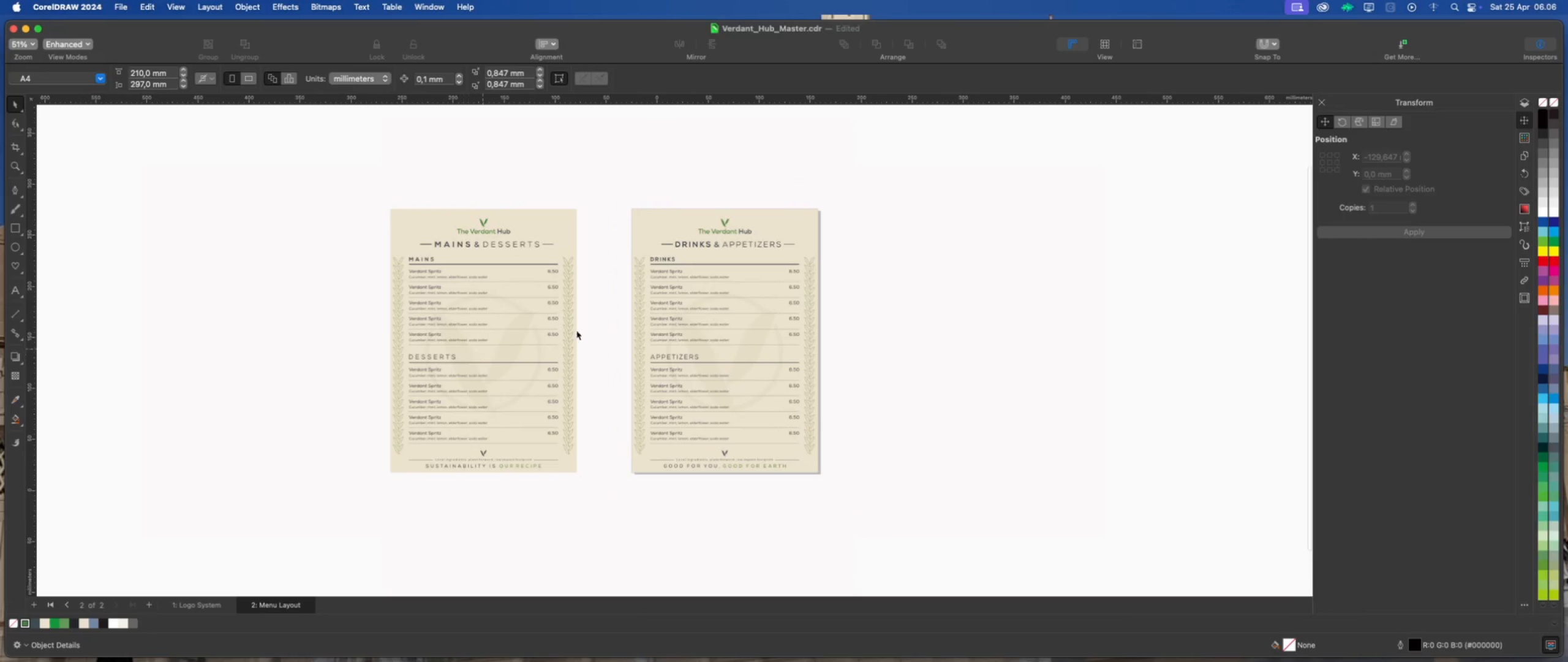 
scroll: coordinate [592, 316], scroll_direction: none, amount: 0.0
 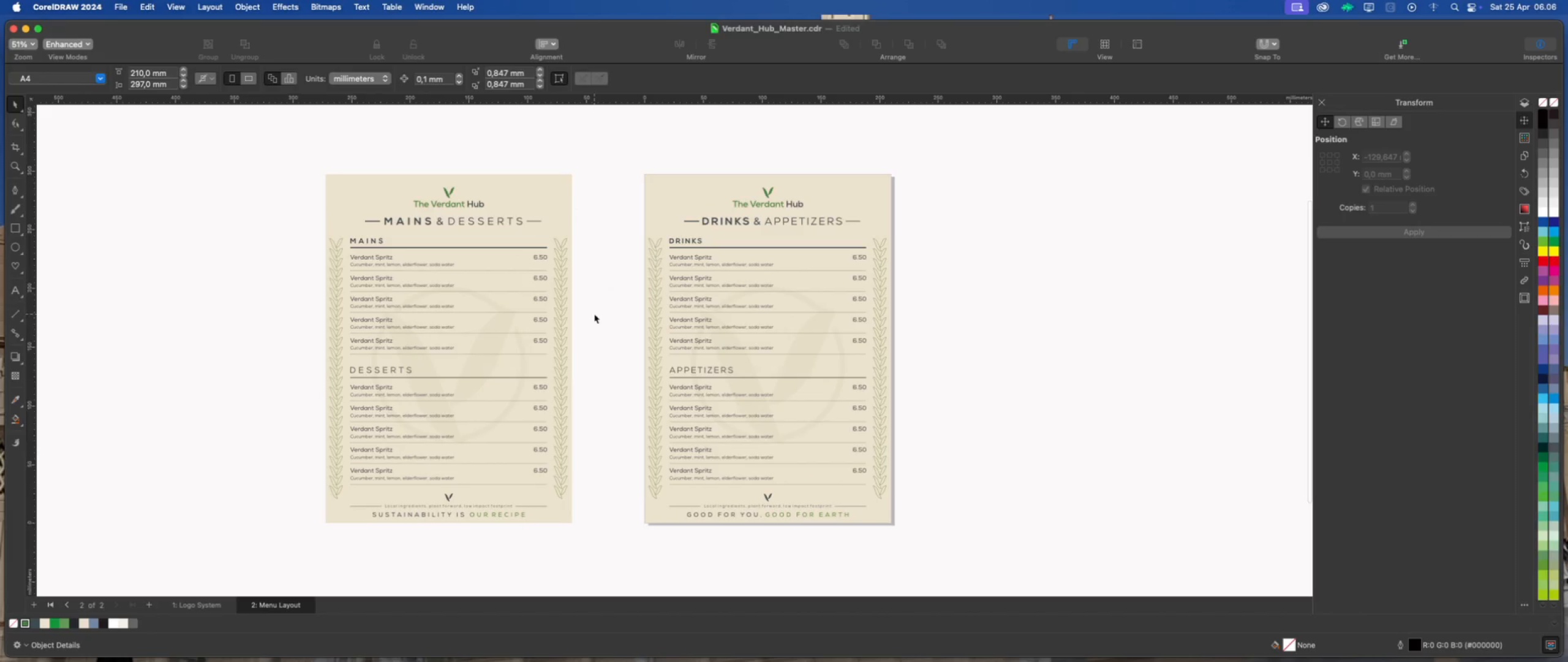 
left_click([594, 314])
 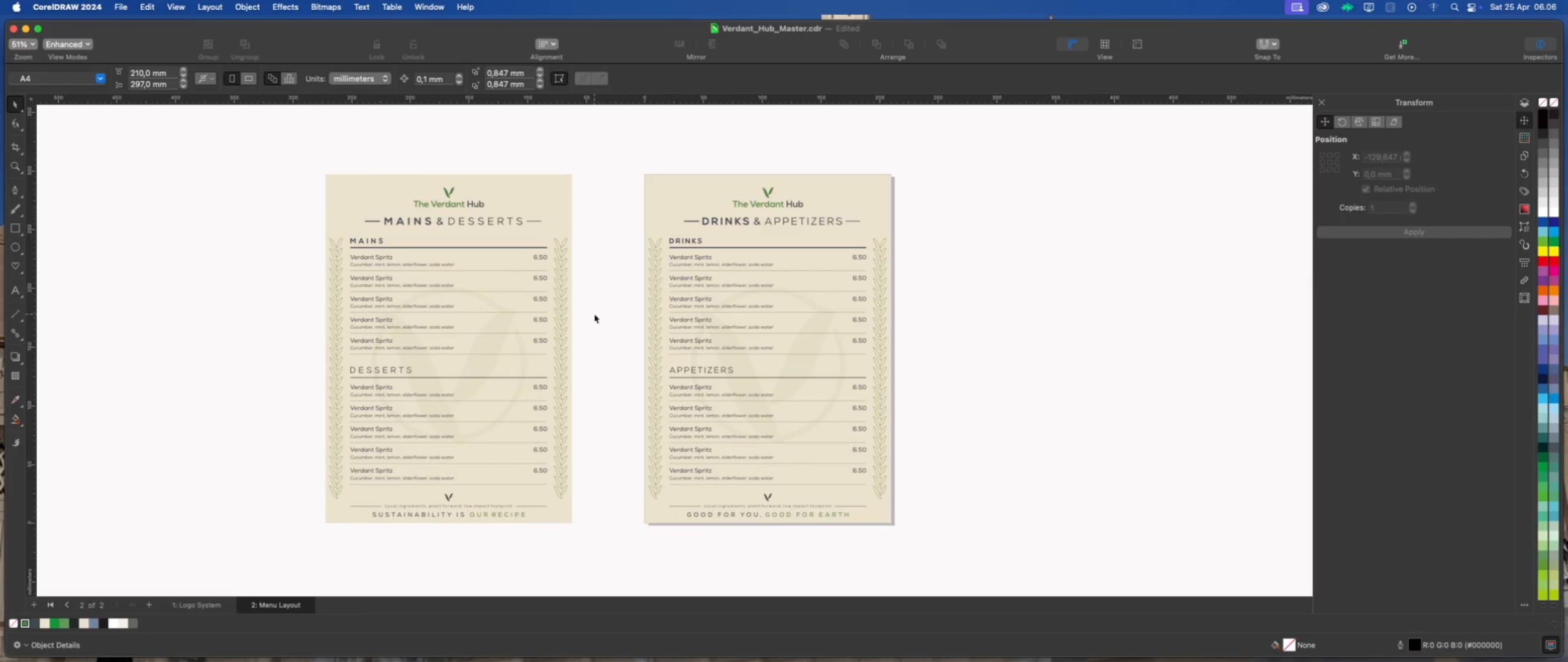 
wait(18.77)
 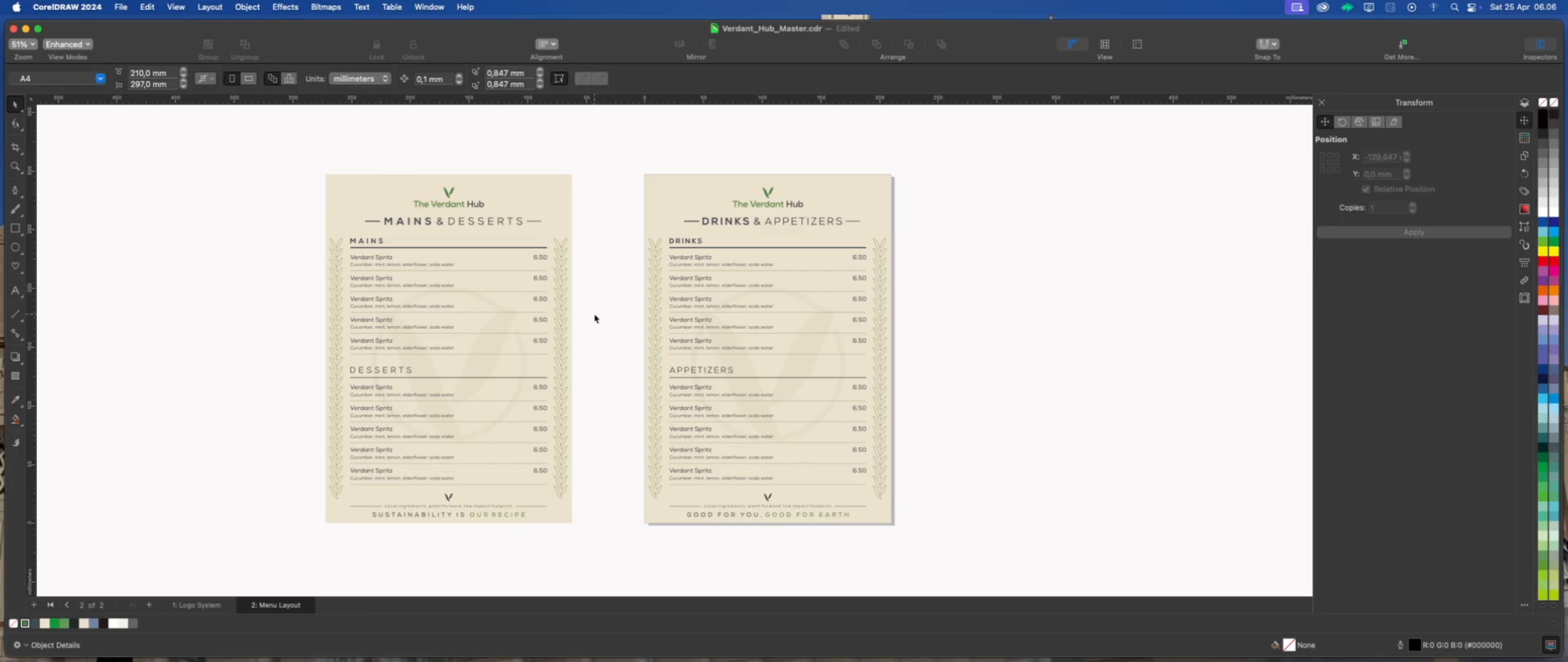 
left_click([956, 319])
 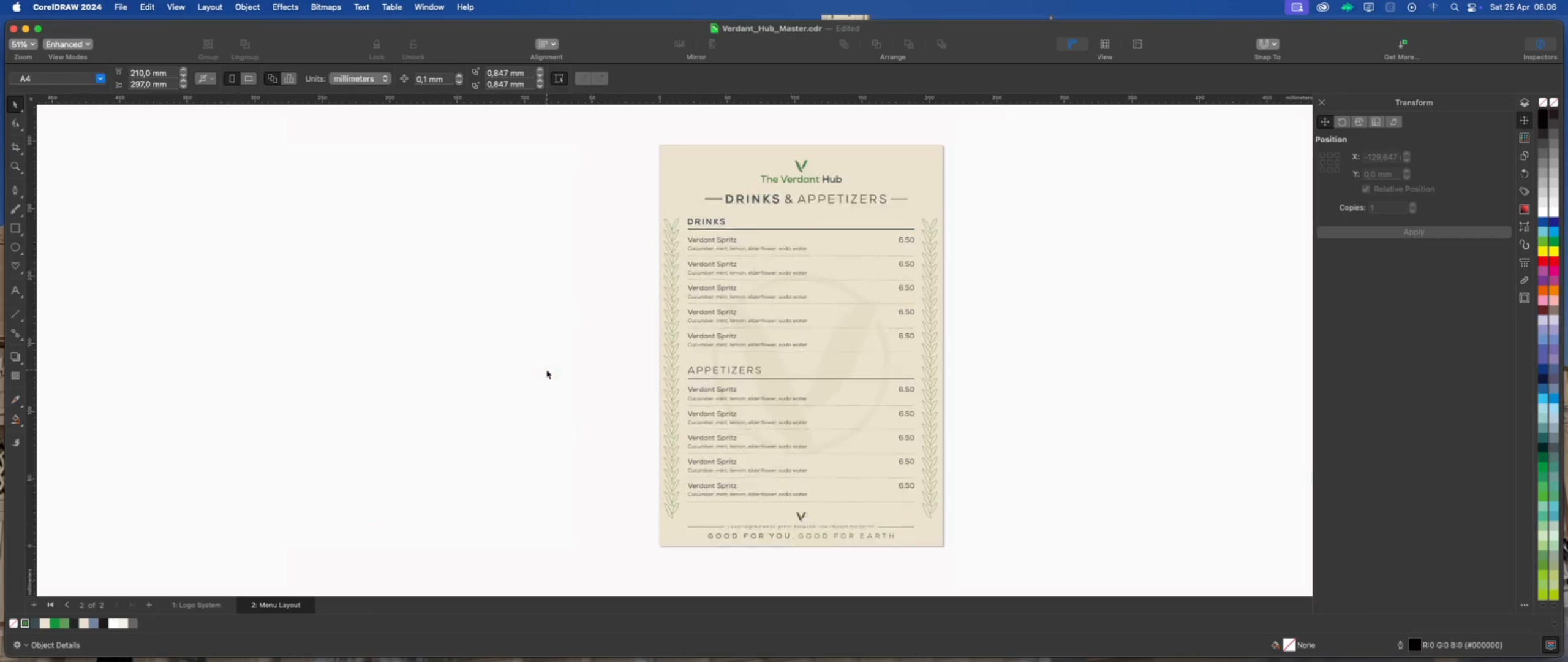 
scroll: coordinate [546, 370], scroll_direction: up, amount: 2.0
 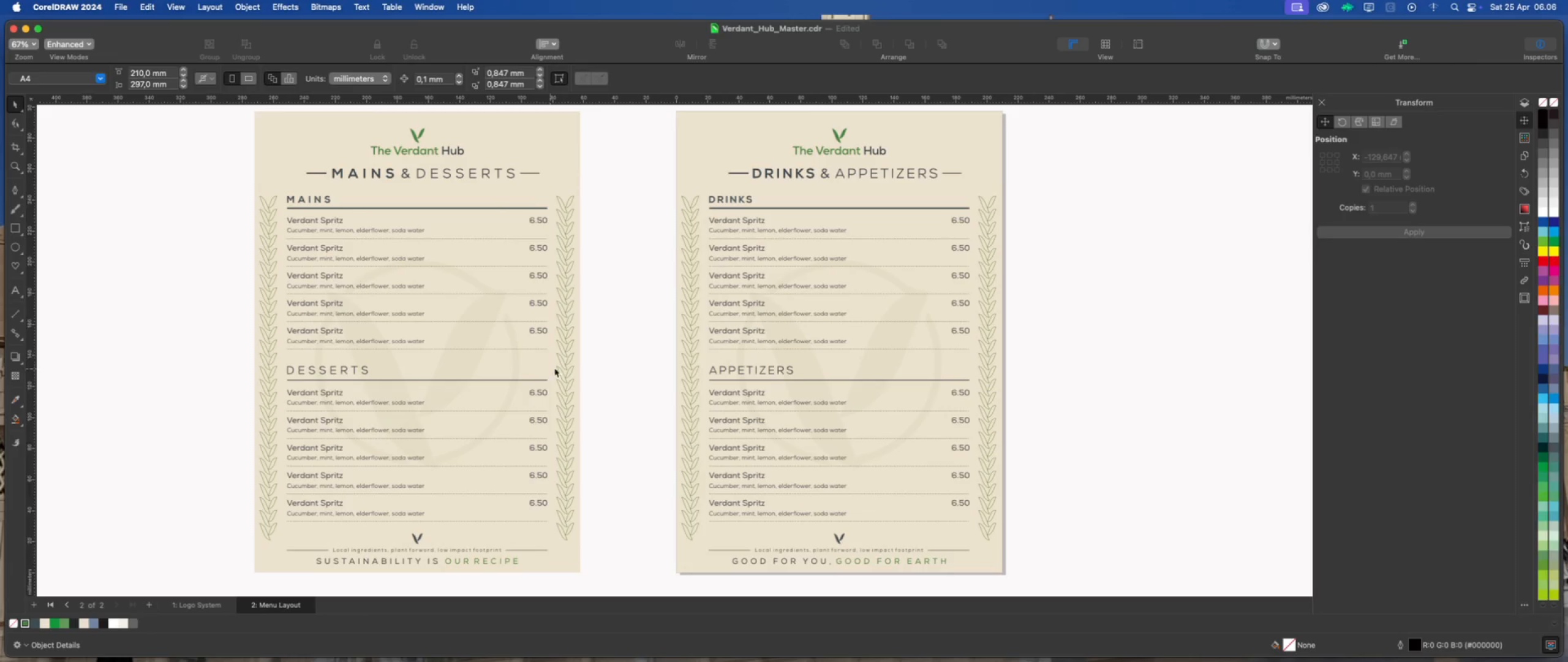 
left_click([630, 356])
 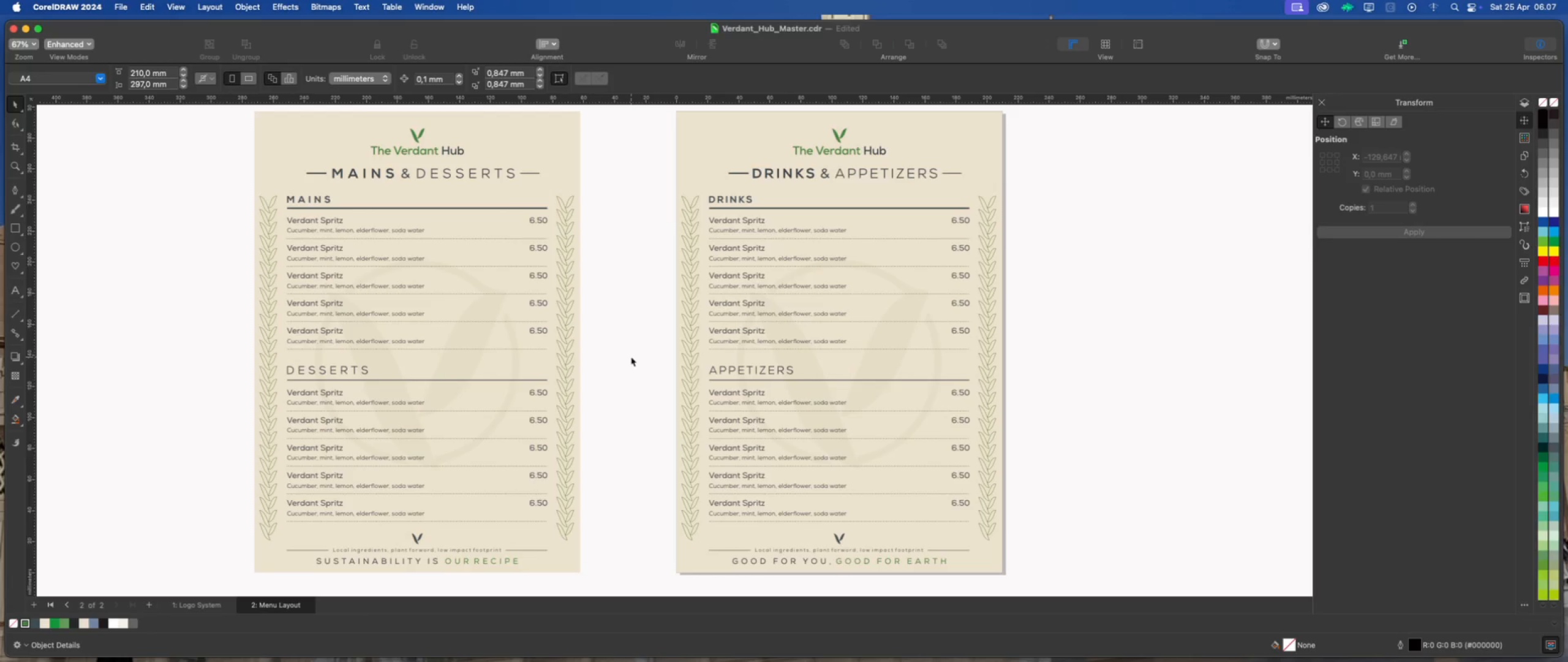 
wait(10.01)
 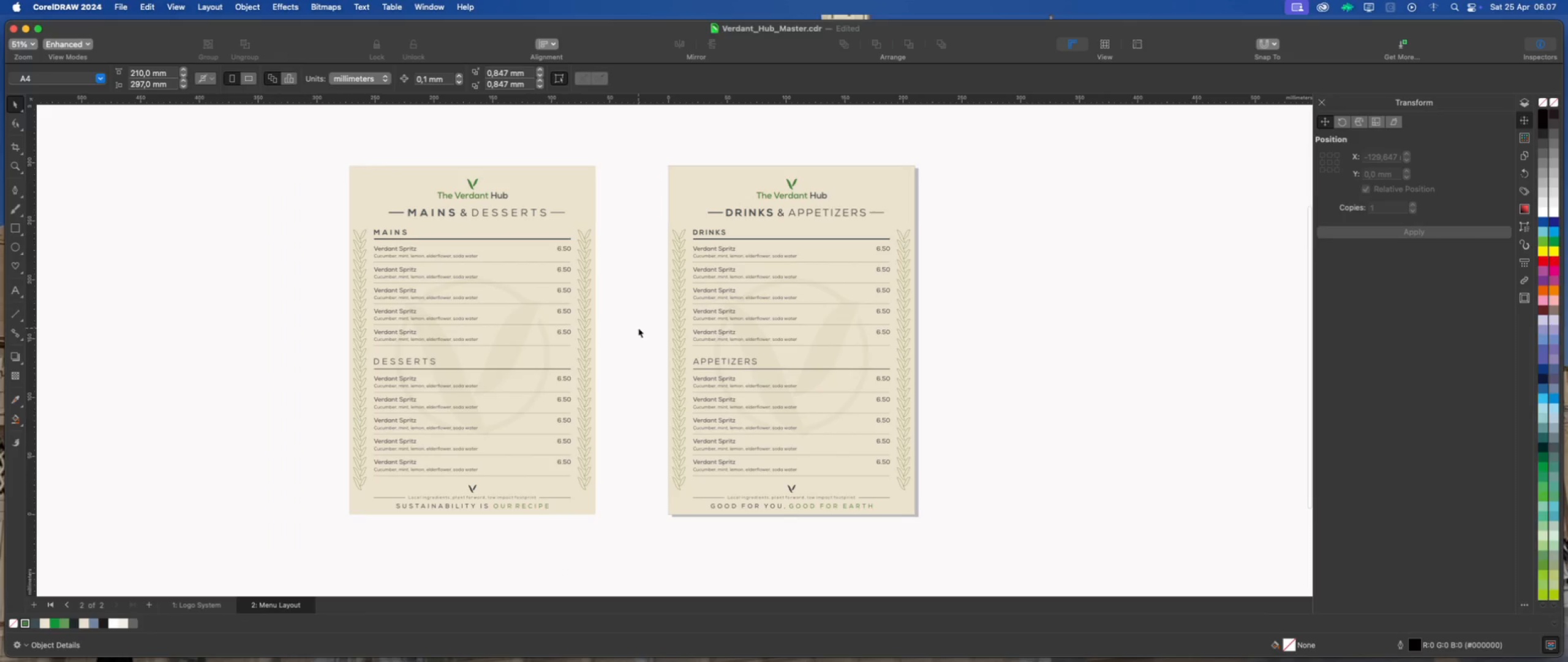 
left_click([638, 328])
 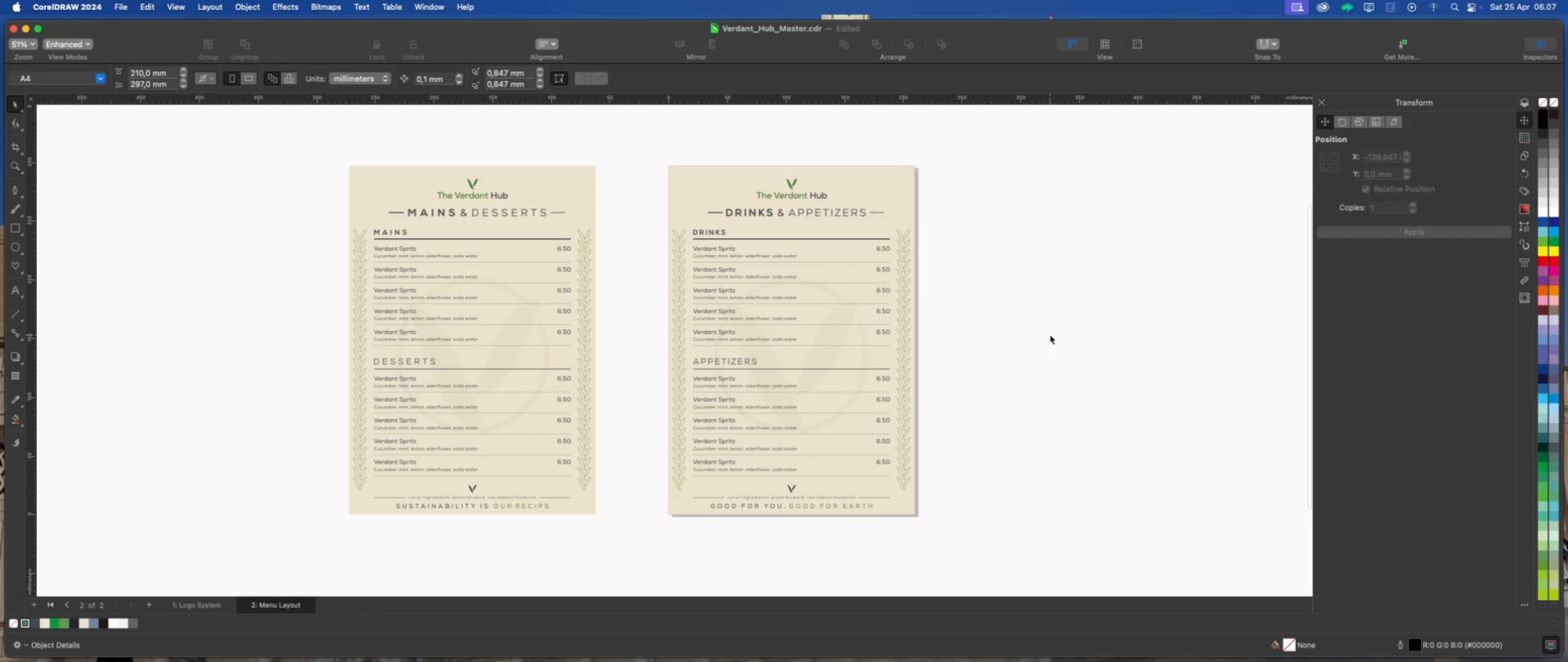 
scroll: coordinate [643, 334], scroll_direction: down, amount: 2.0
 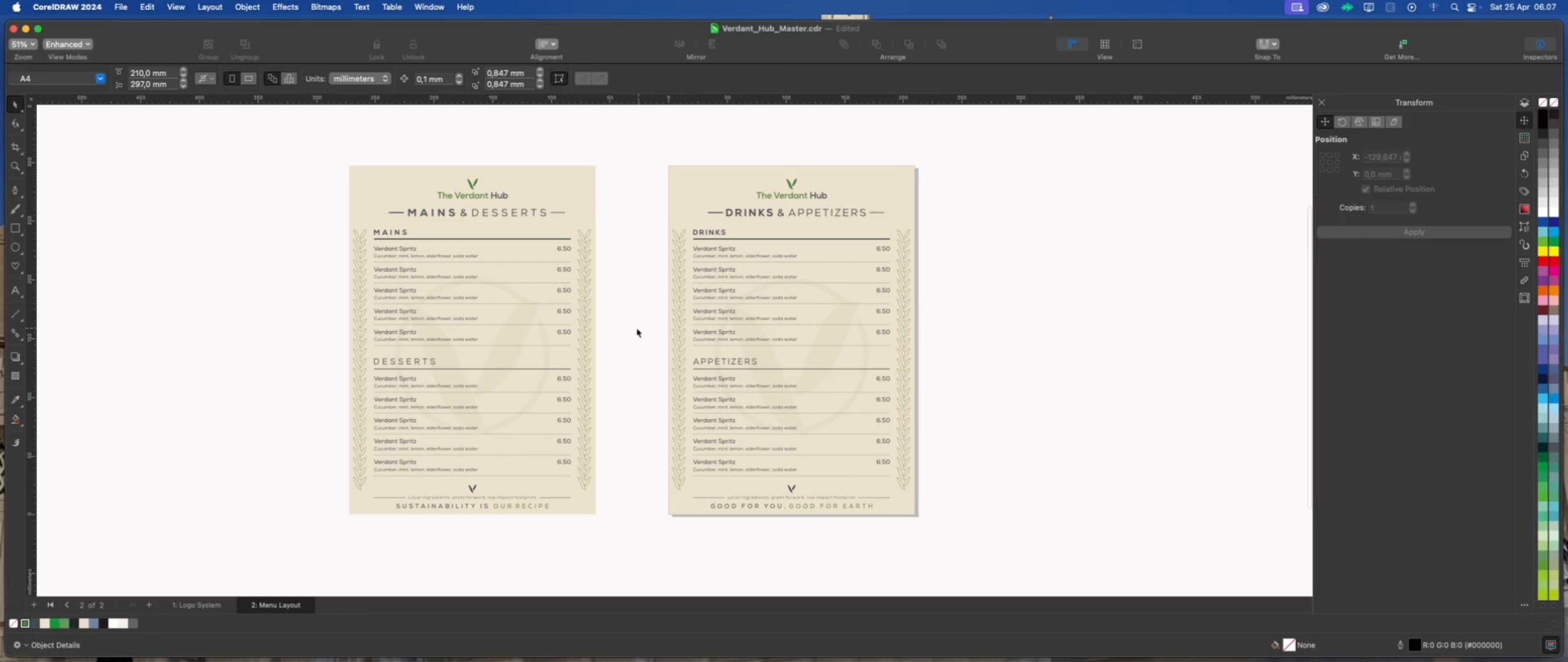 
left_click([1050, 335])
 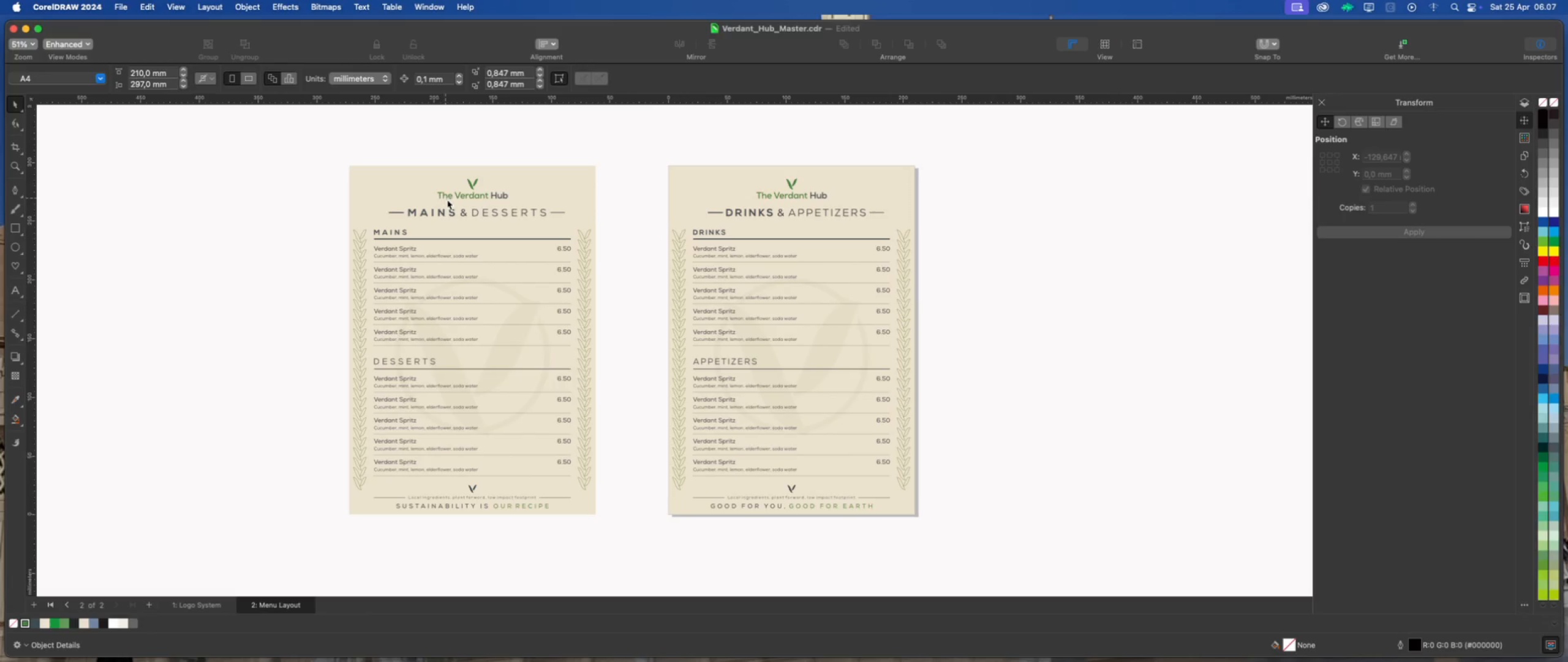 
wait(6.57)
 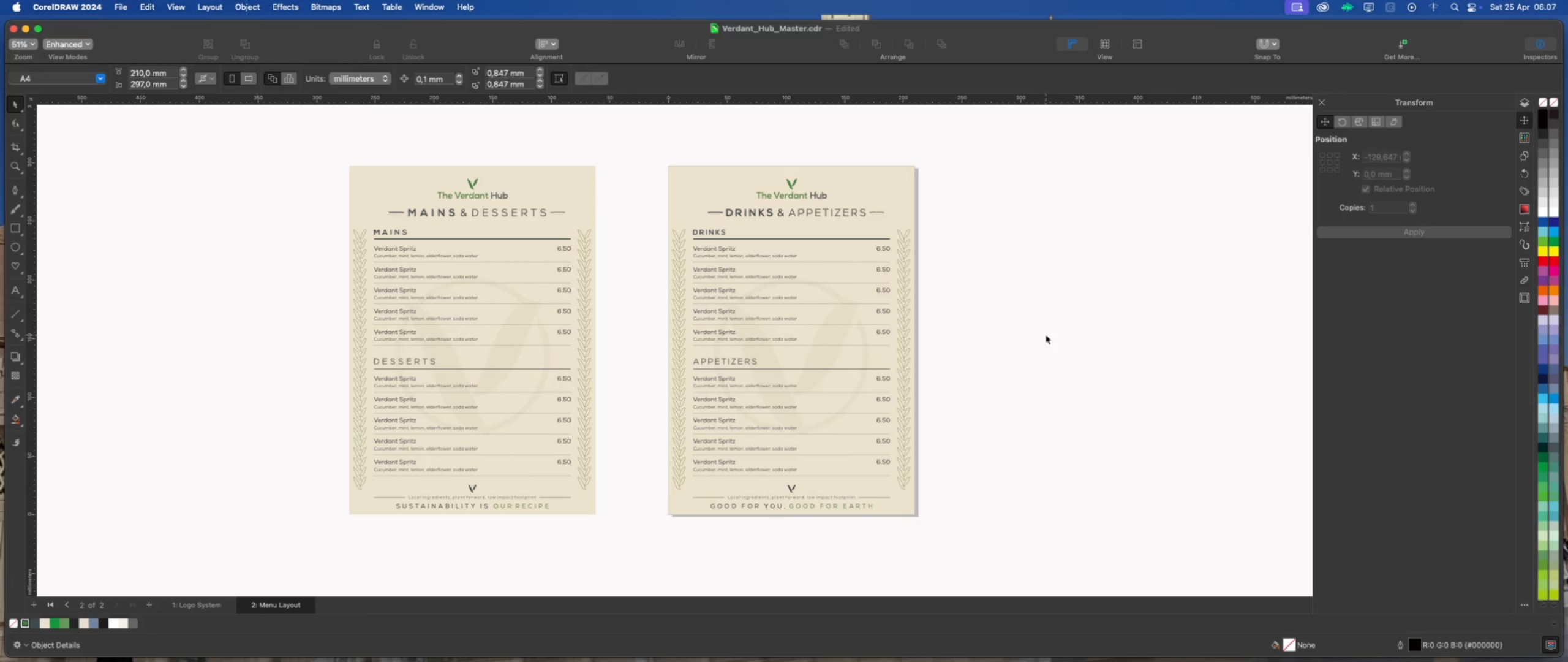 
left_click([195, 606])
 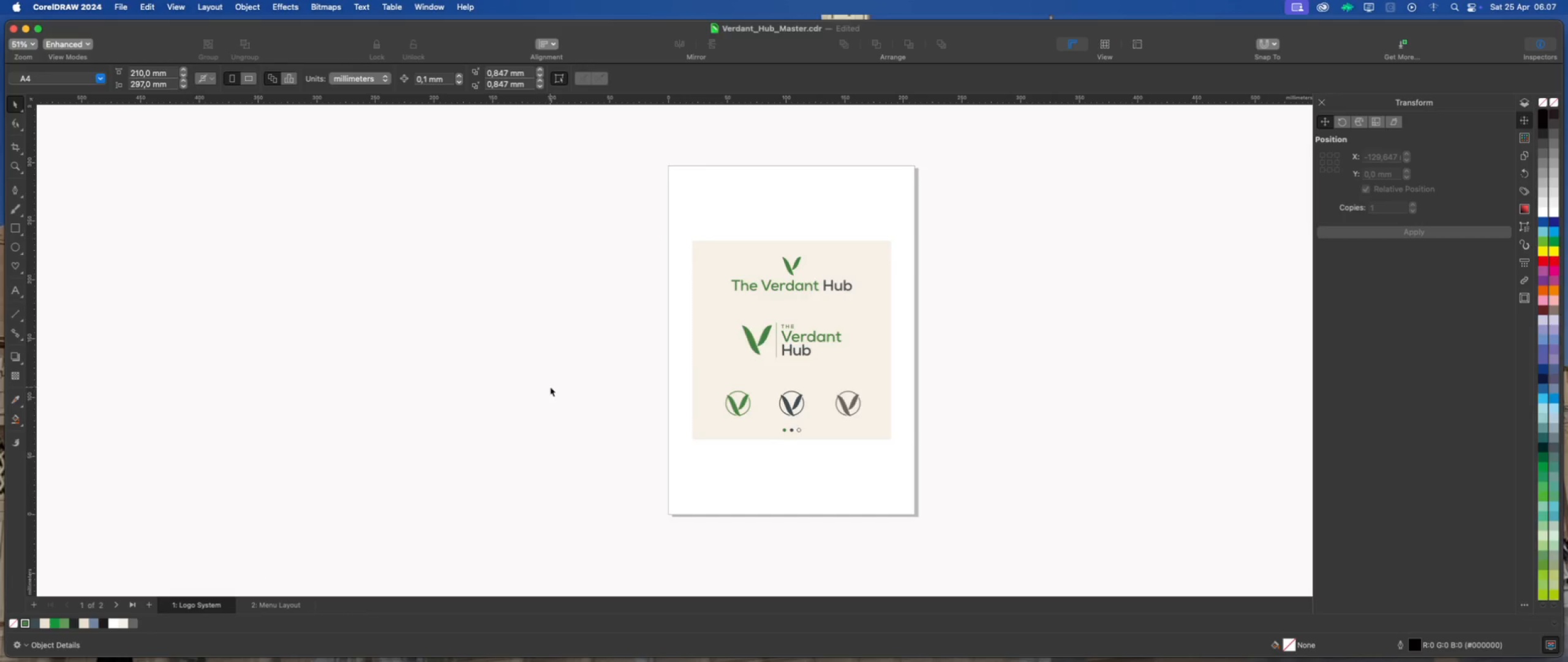 
left_click([971, 362])
 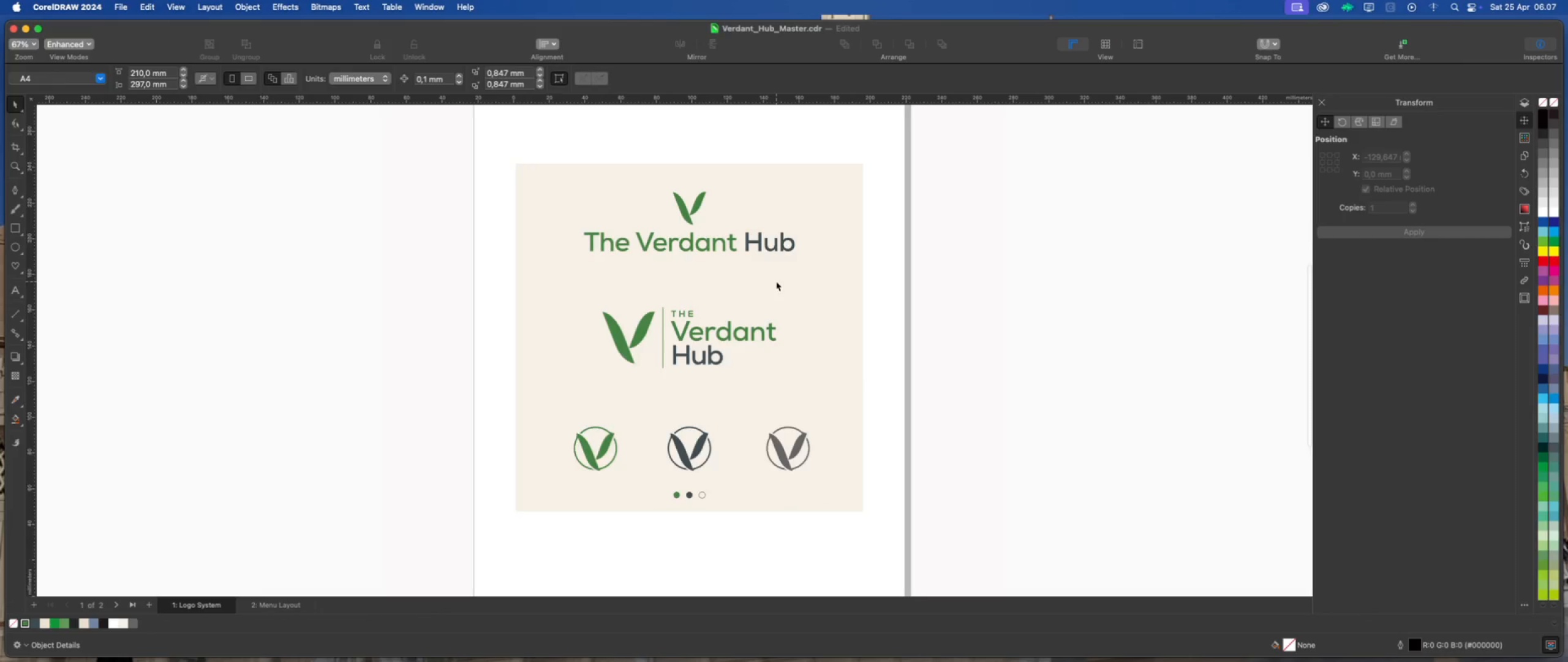 
scroll: coordinate [776, 281], scroll_direction: up, amount: 6.0
 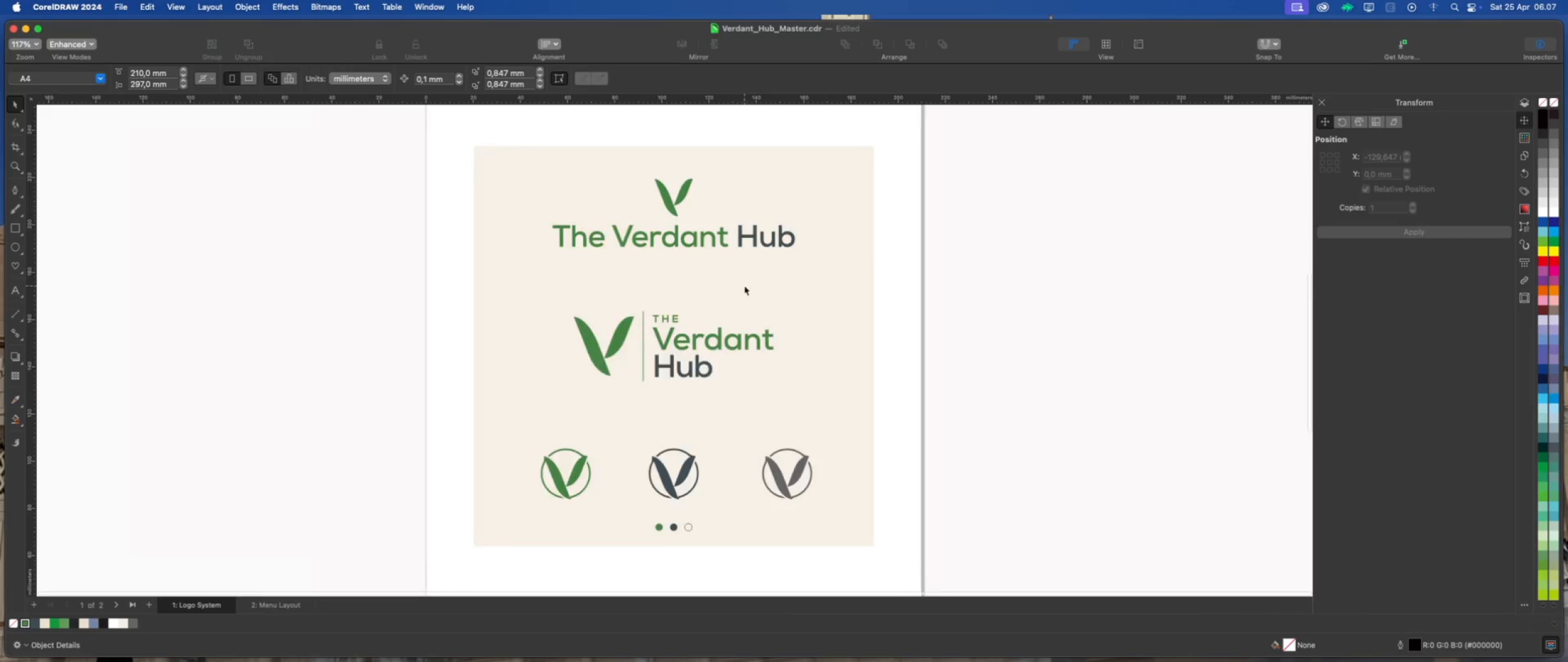 
scroll: coordinate [742, 287], scroll_direction: down, amount: 4.0
 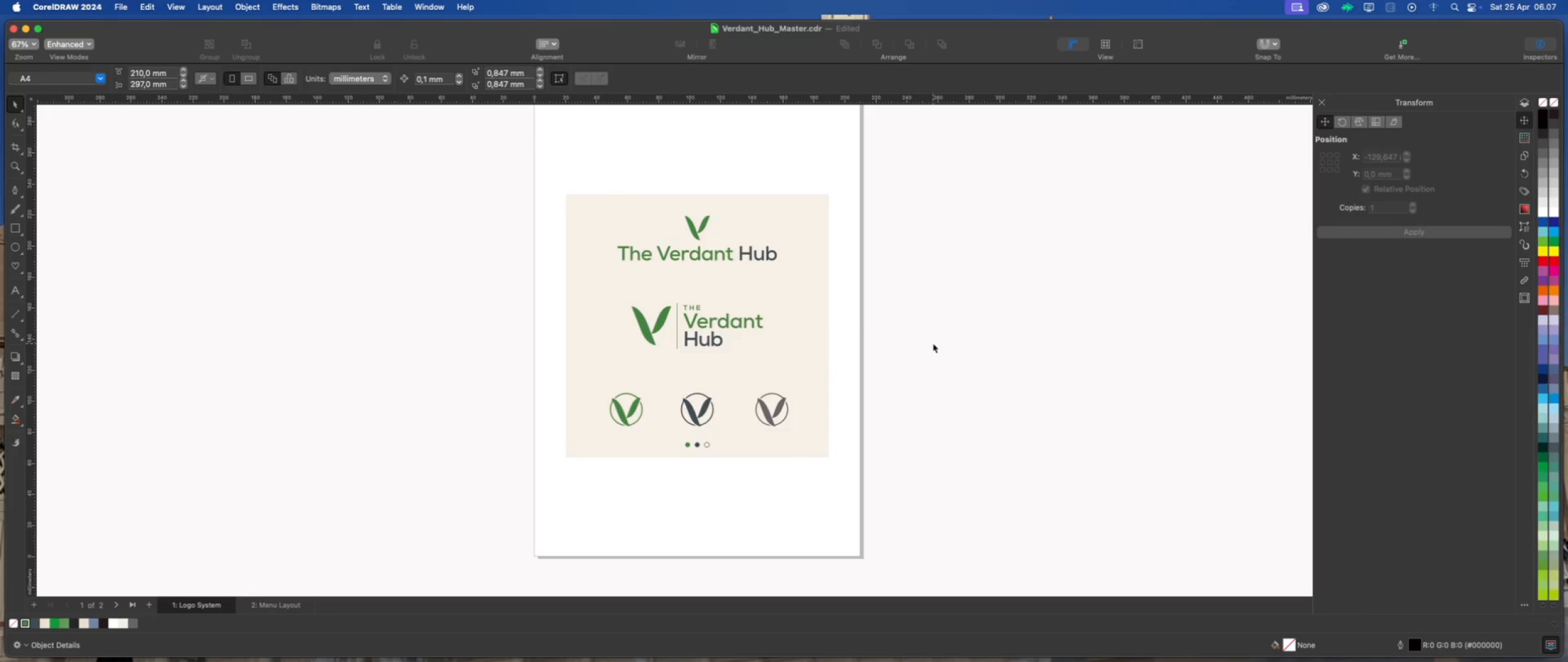 
left_click([933, 343])
 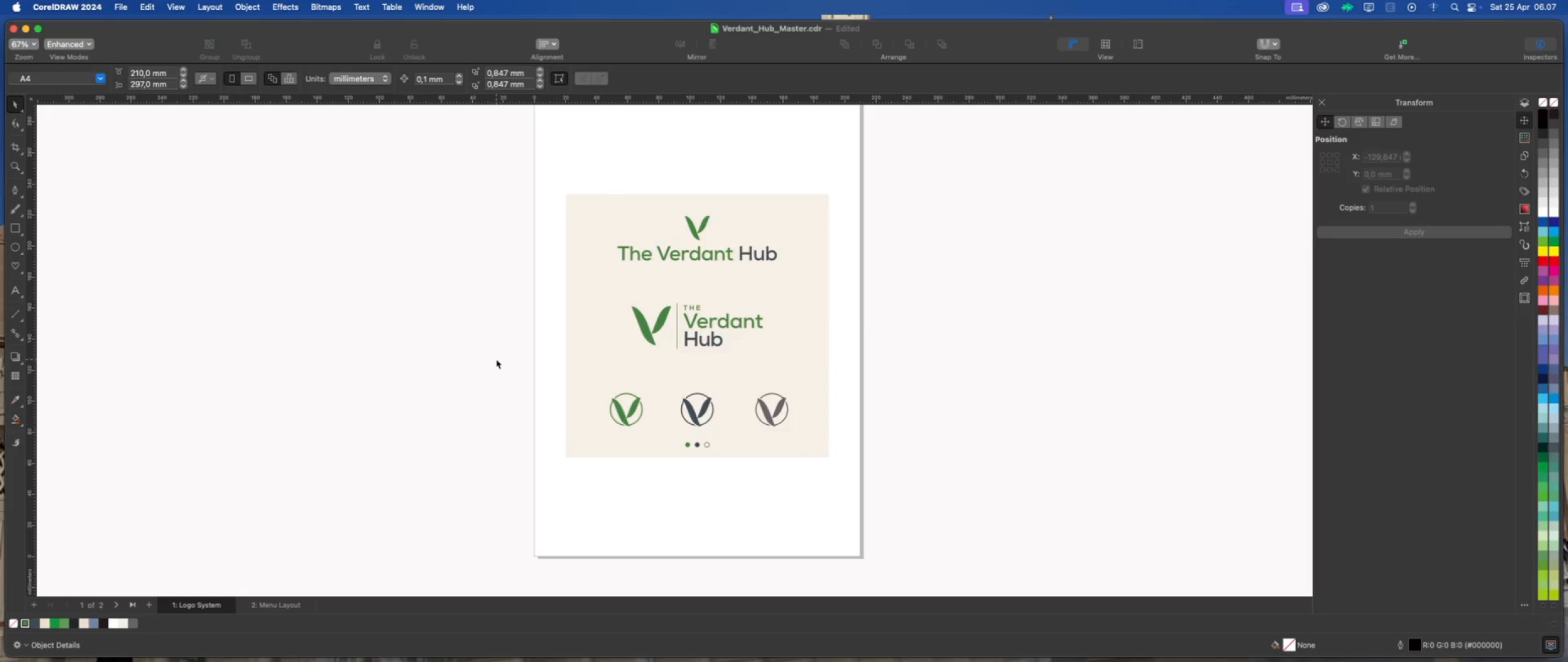 
left_click([496, 359])
 